 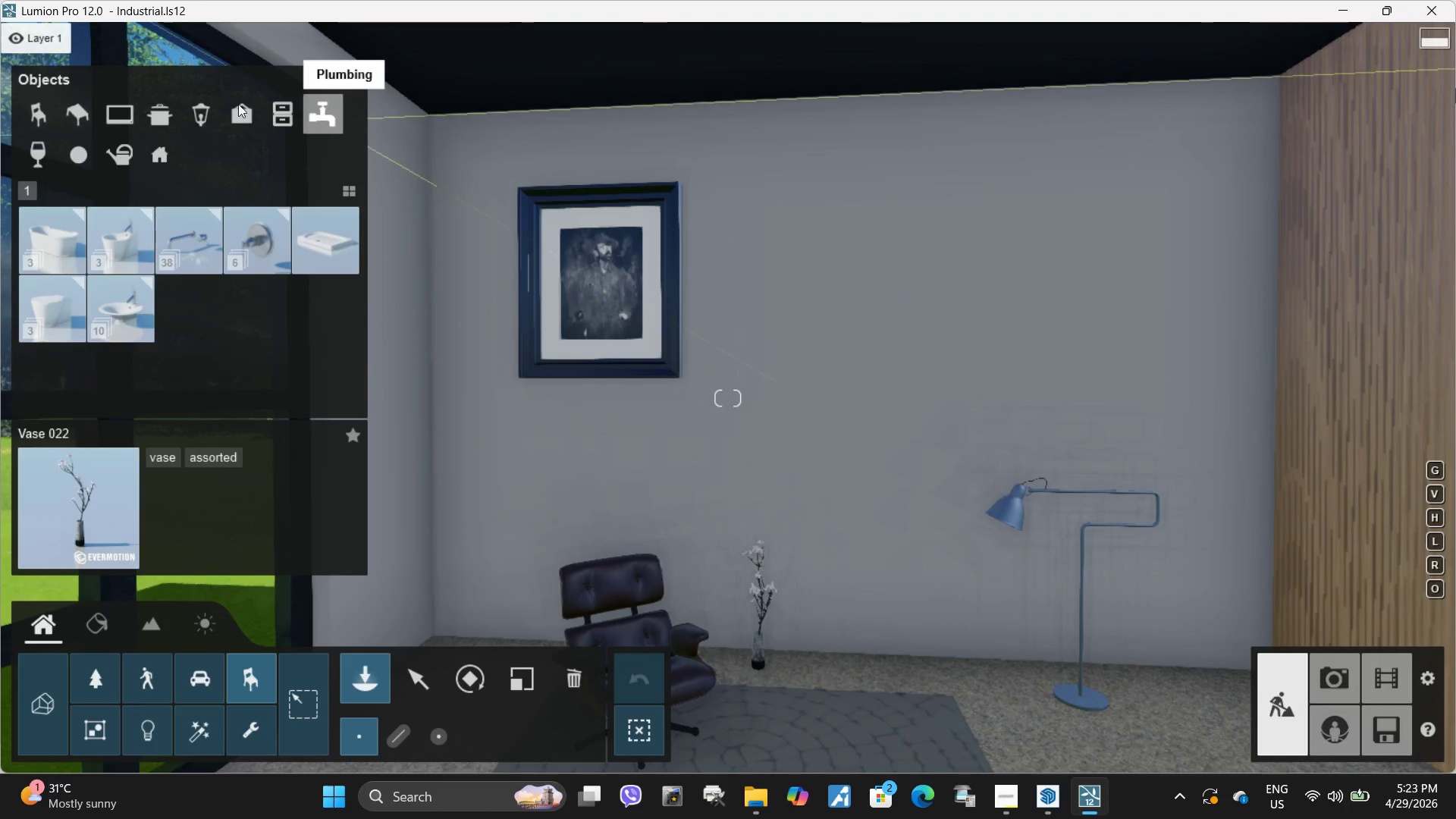 
left_click([141, 124])
 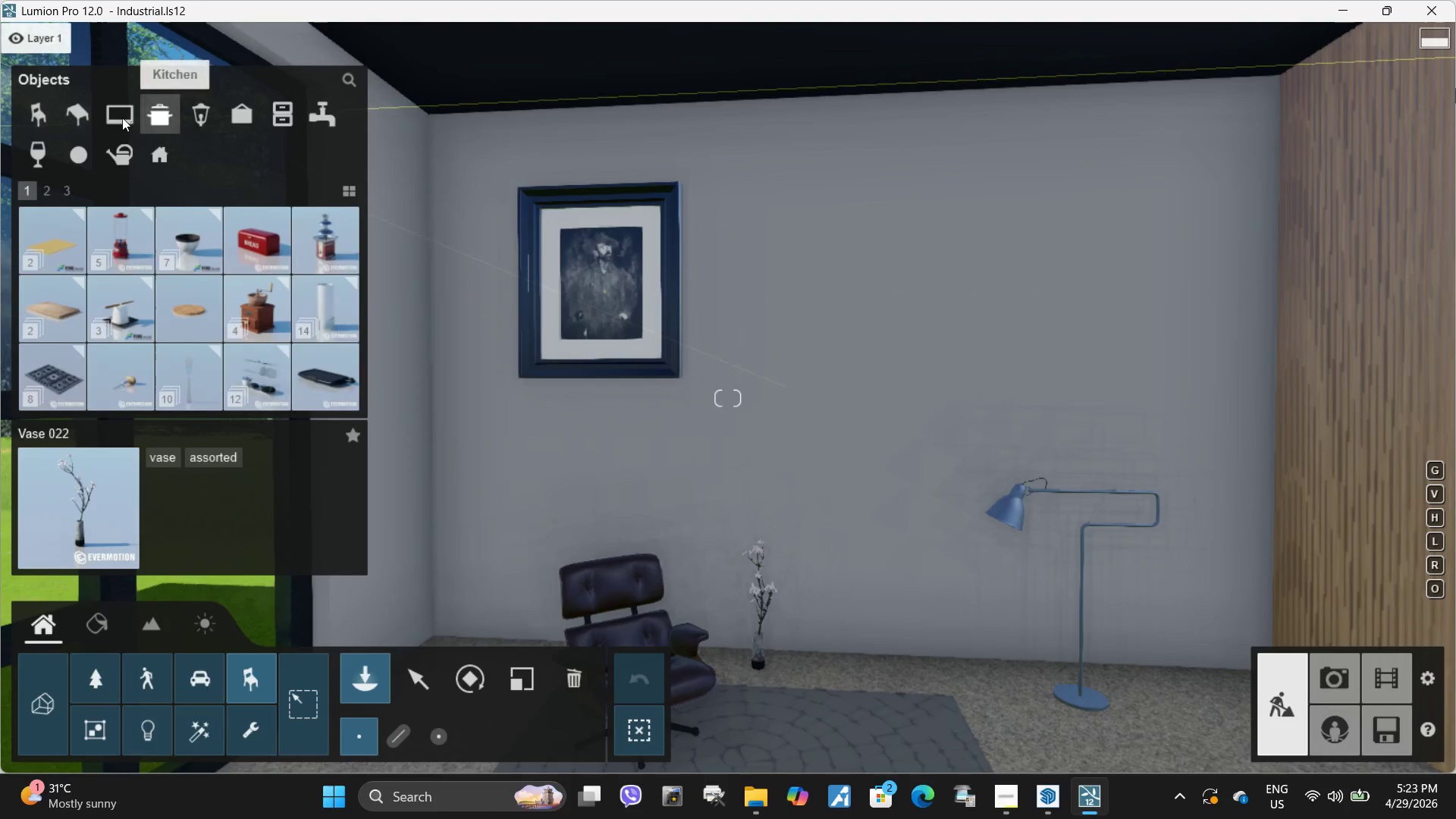 
left_click([121, 118])
 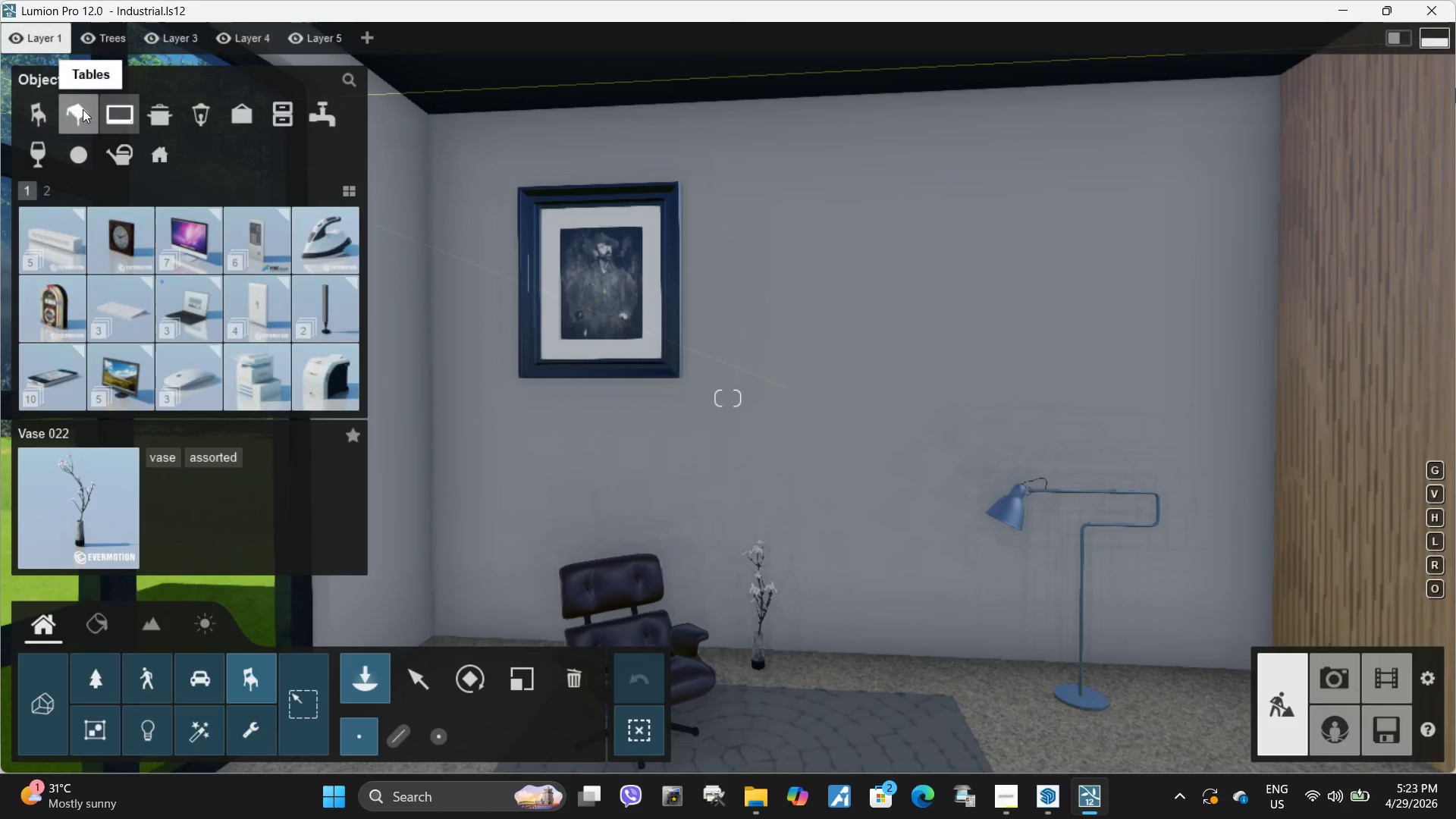 
left_click([83, 109])
 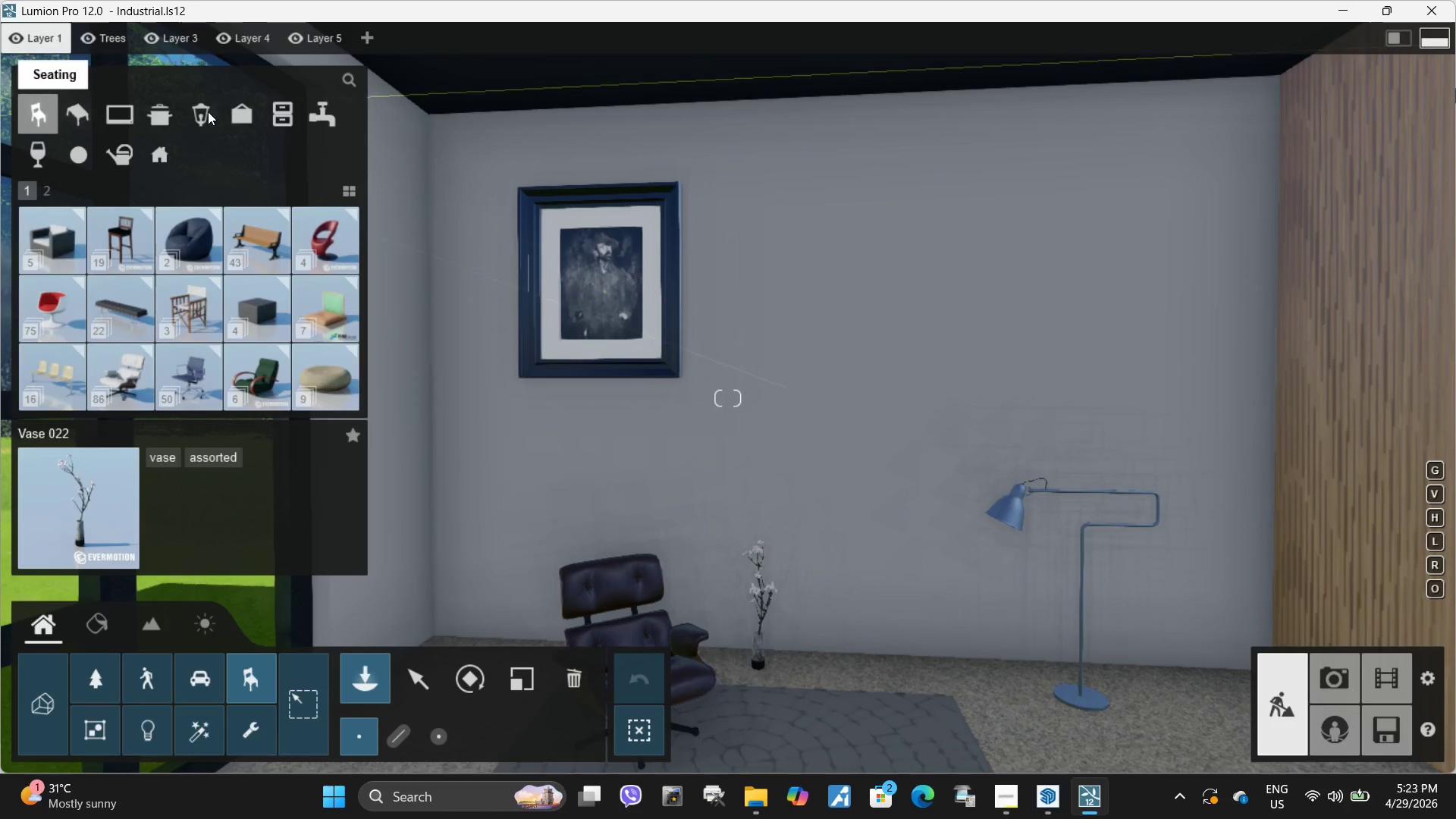 
double_click([209, 111])
 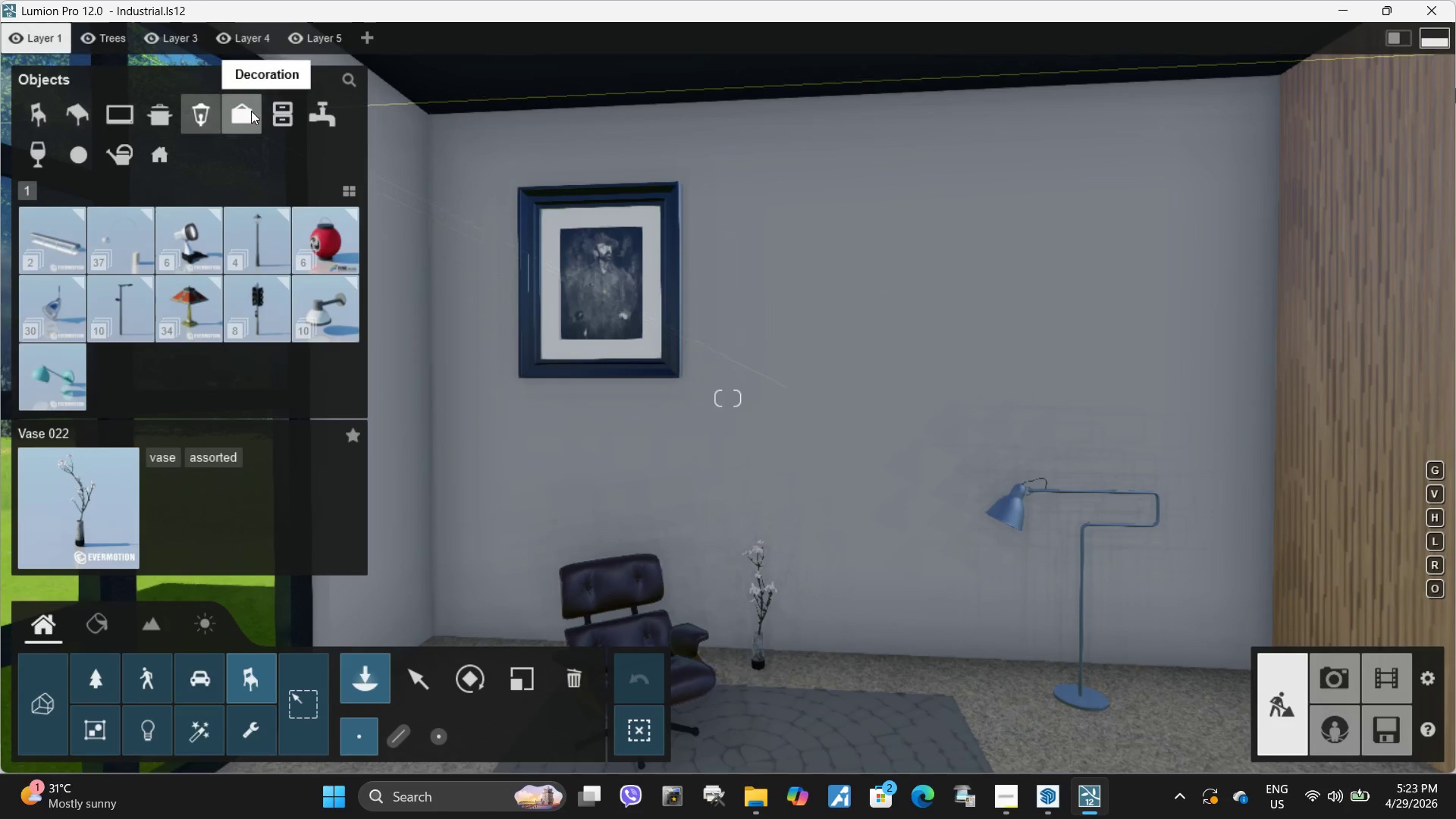 
left_click([251, 111])
 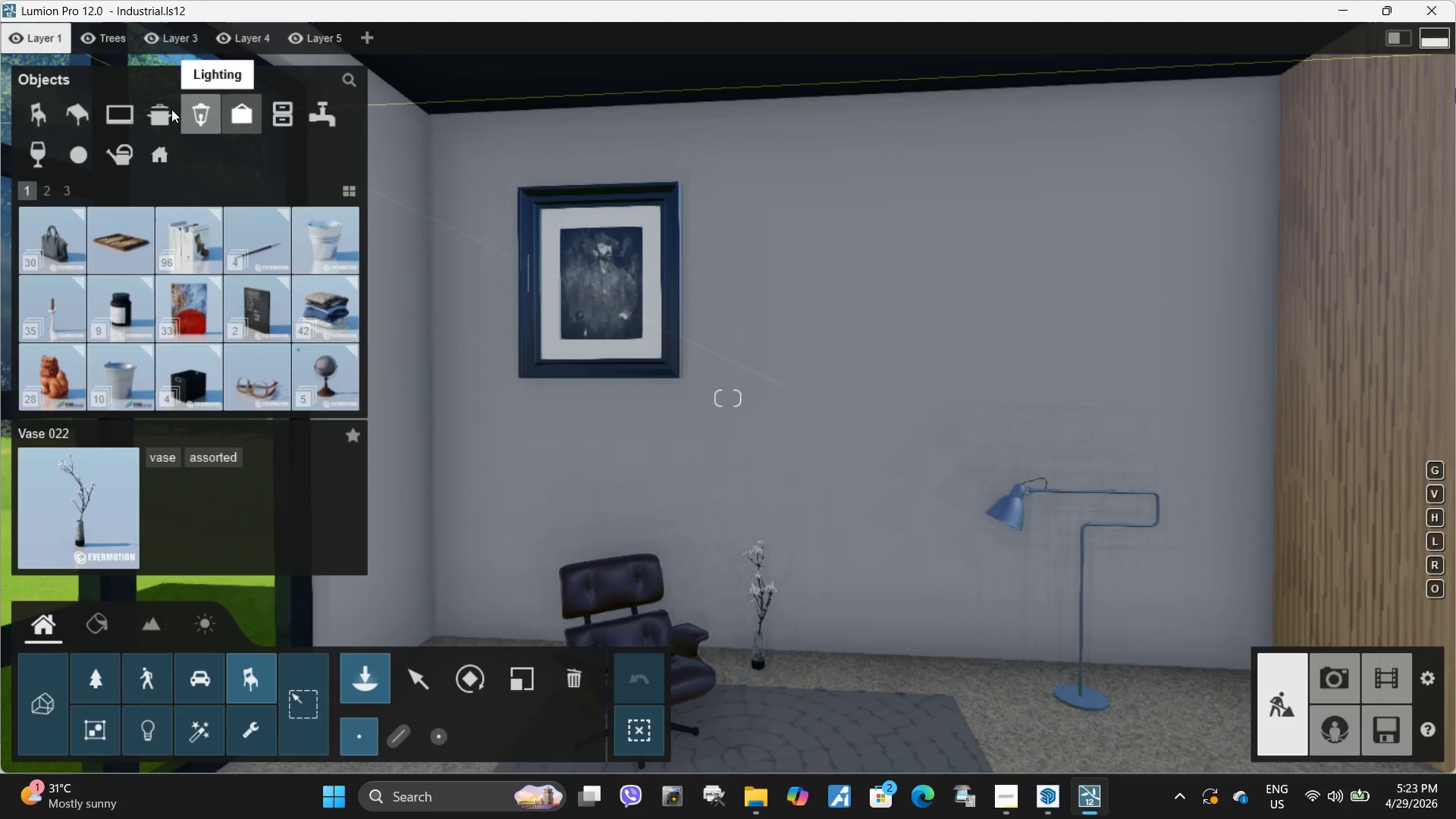 
left_click([151, 107])
 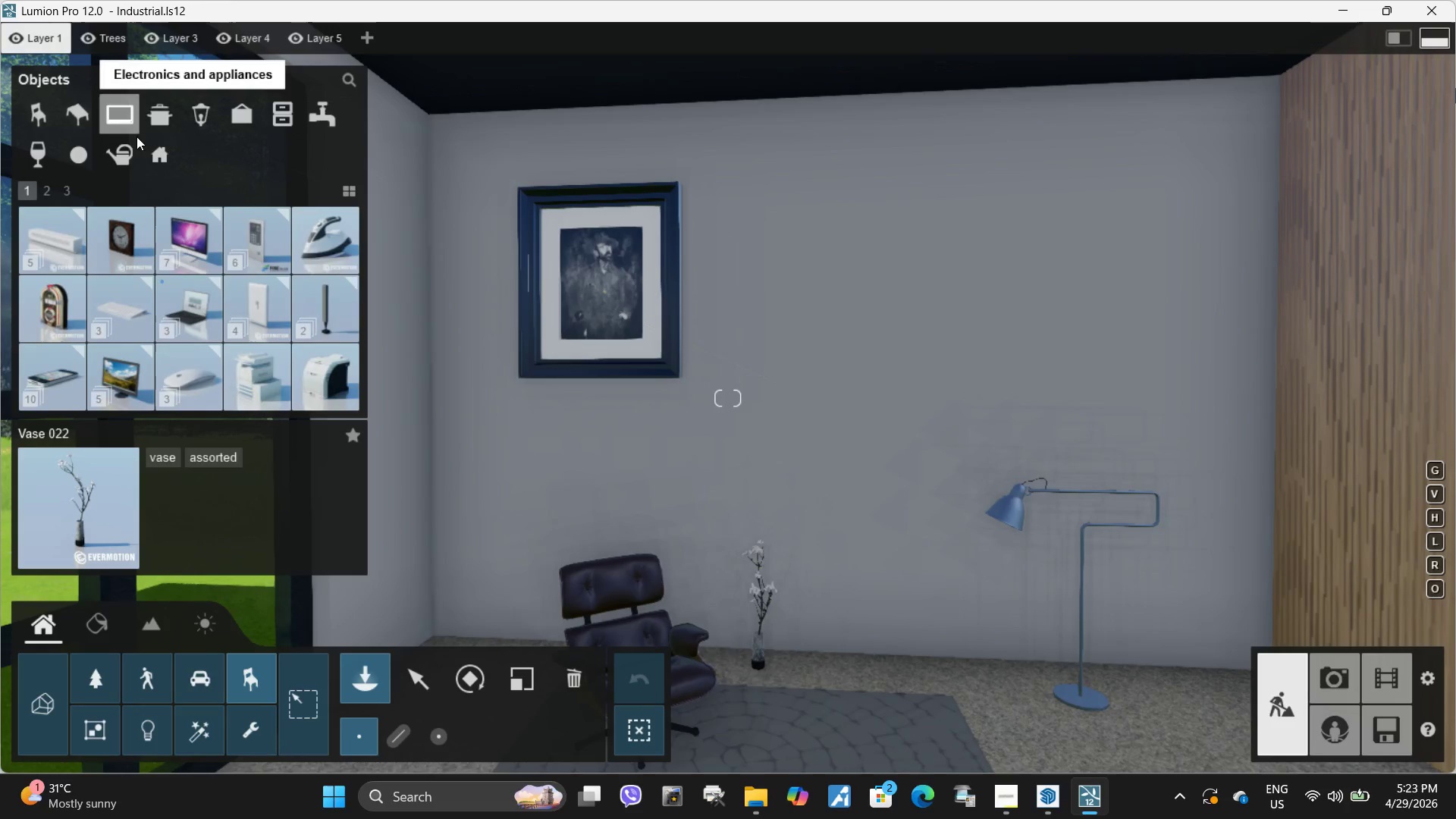 
double_click([137, 155])
 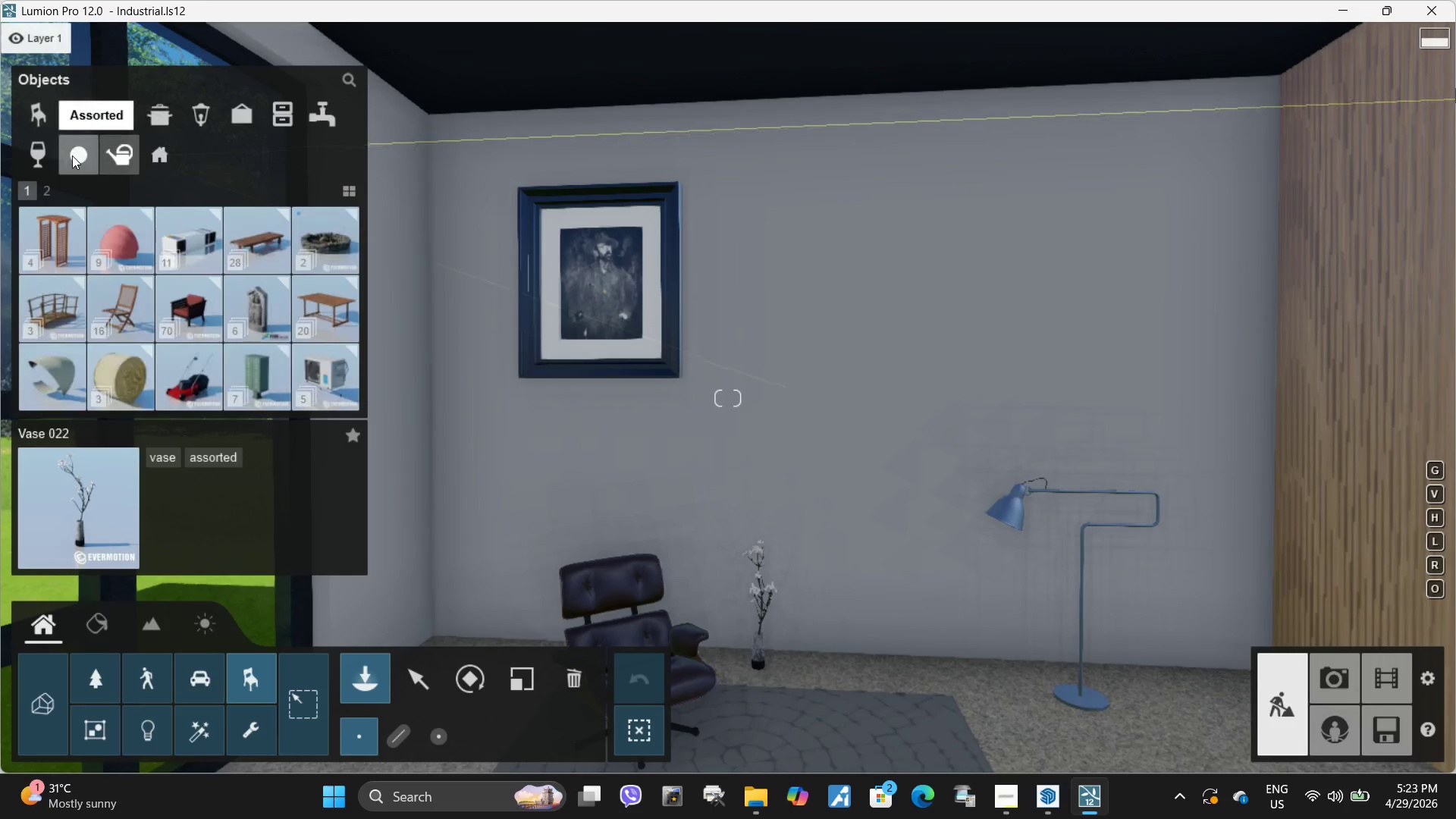 
triple_click([72, 155])
 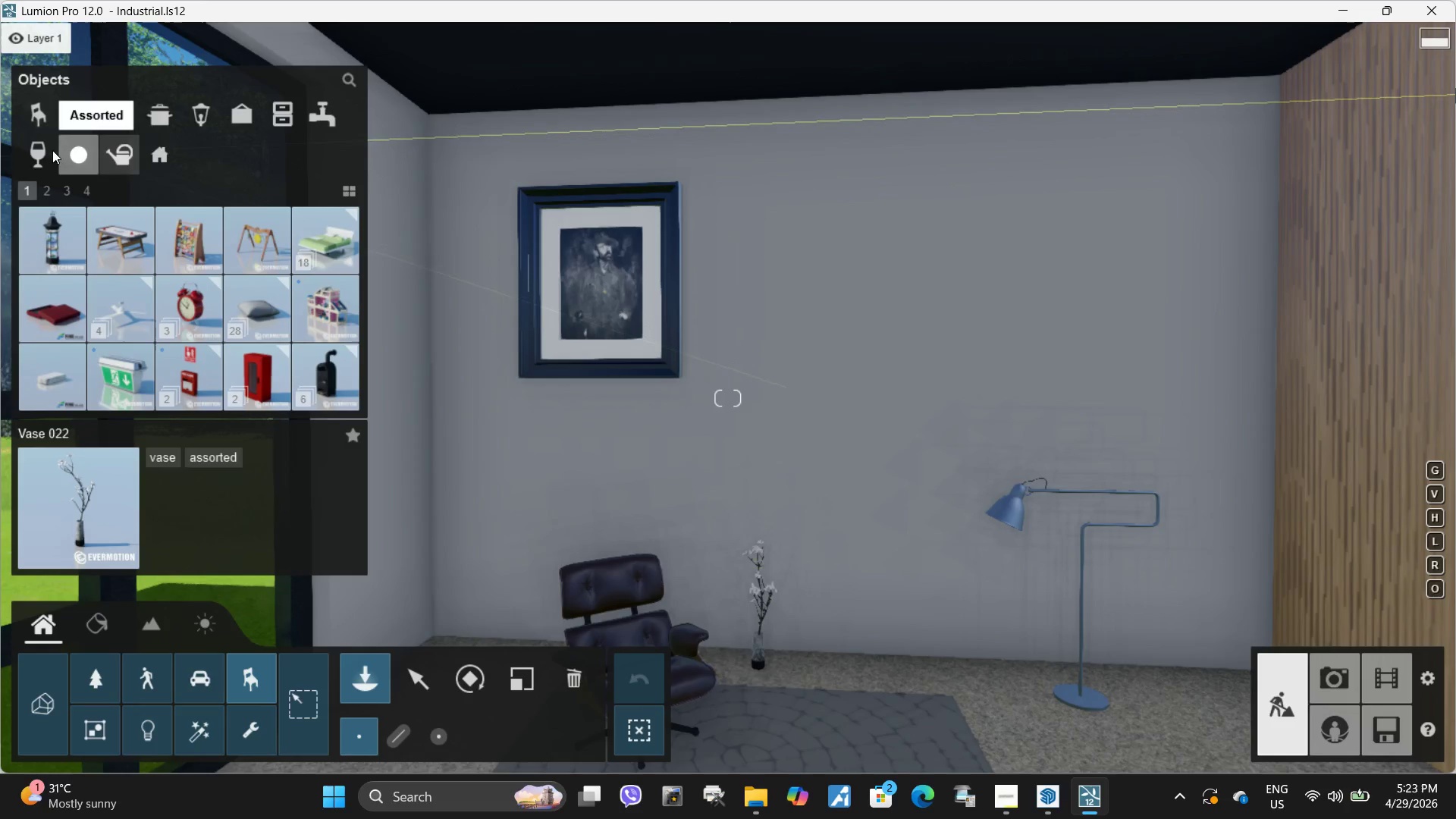 
left_click([36, 150])
 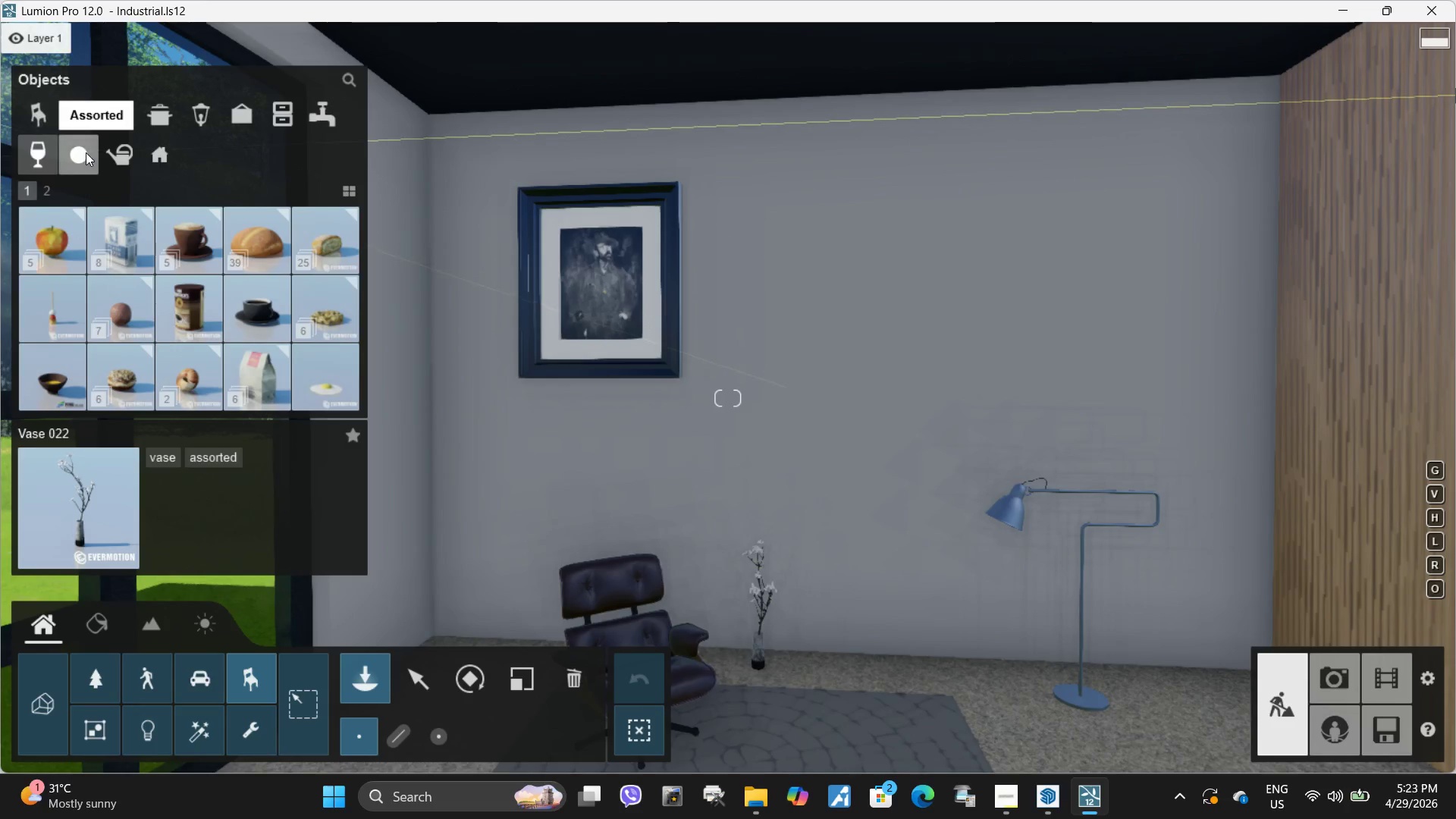 
left_click([86, 152])
 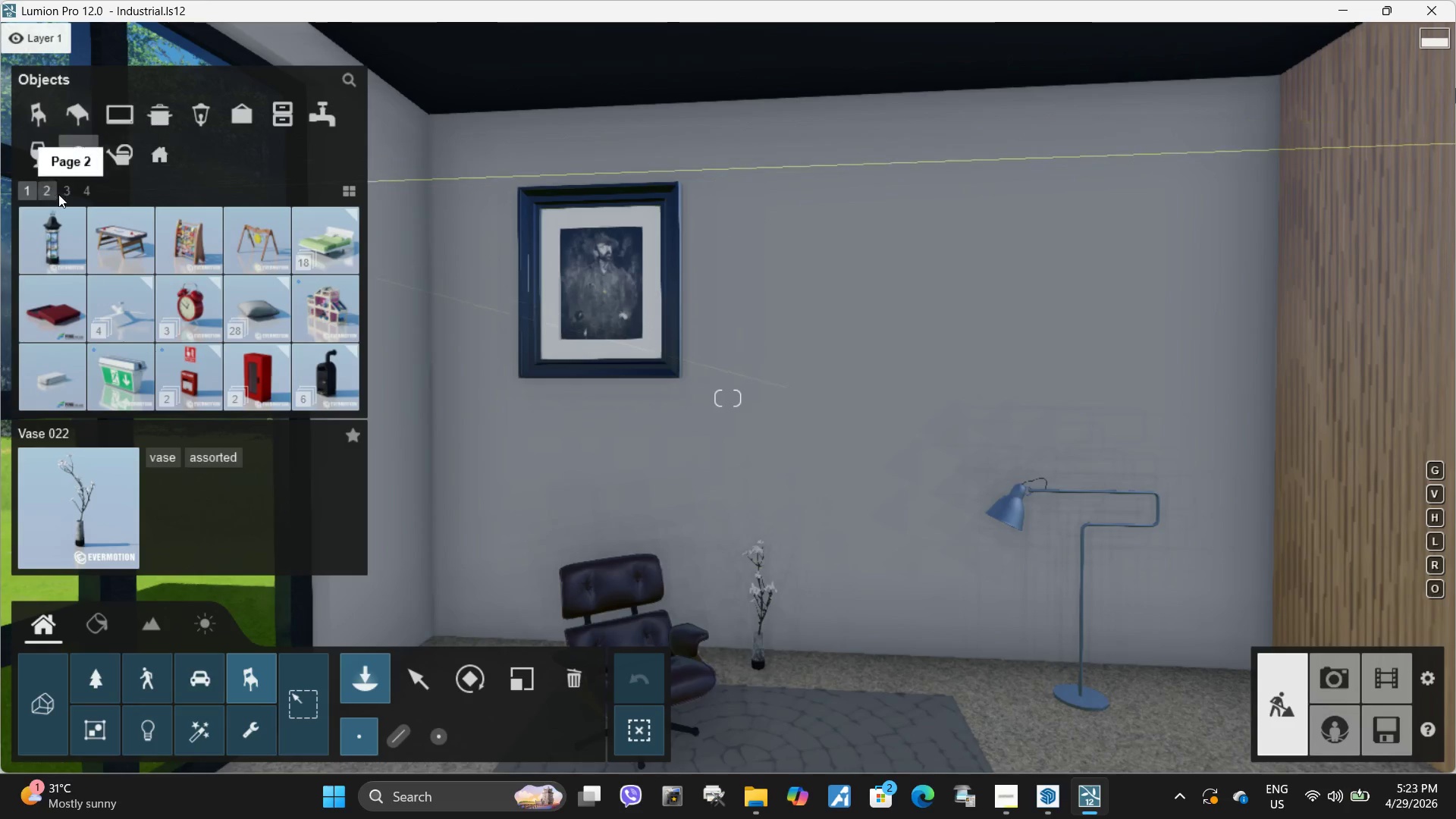 
left_click([58, 194])
 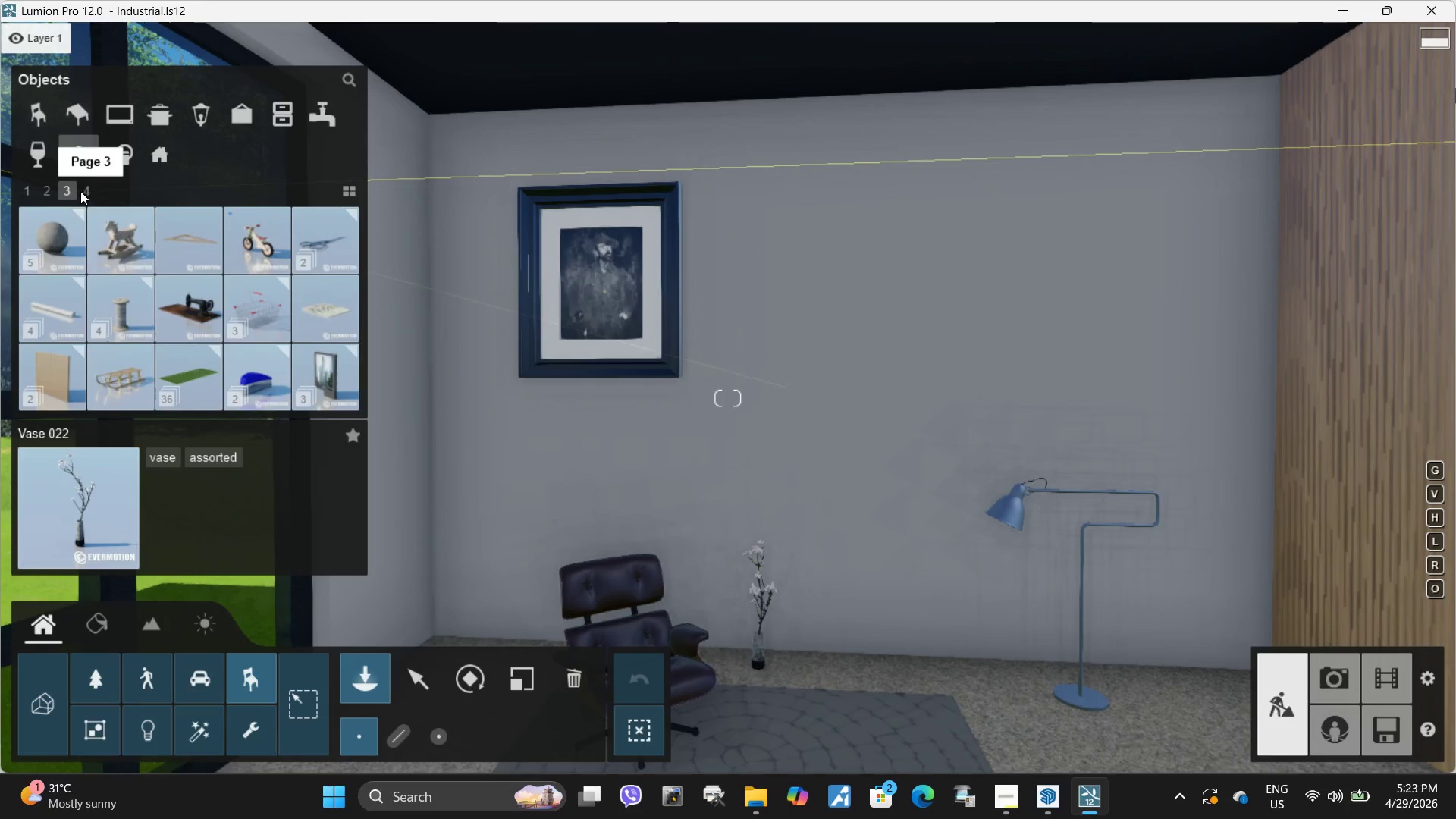 
left_click([80, 191])
 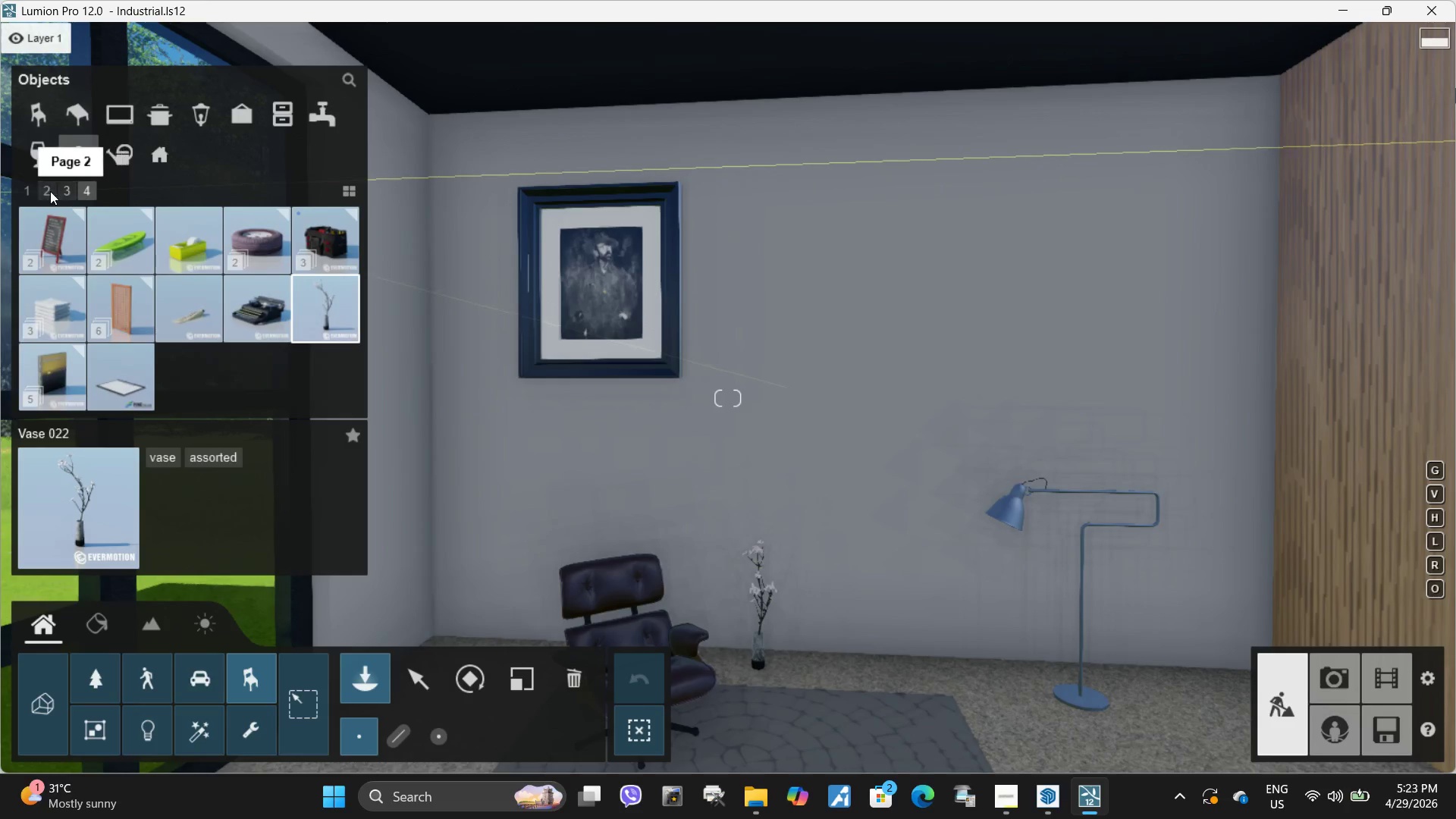 
left_click([50, 191])
 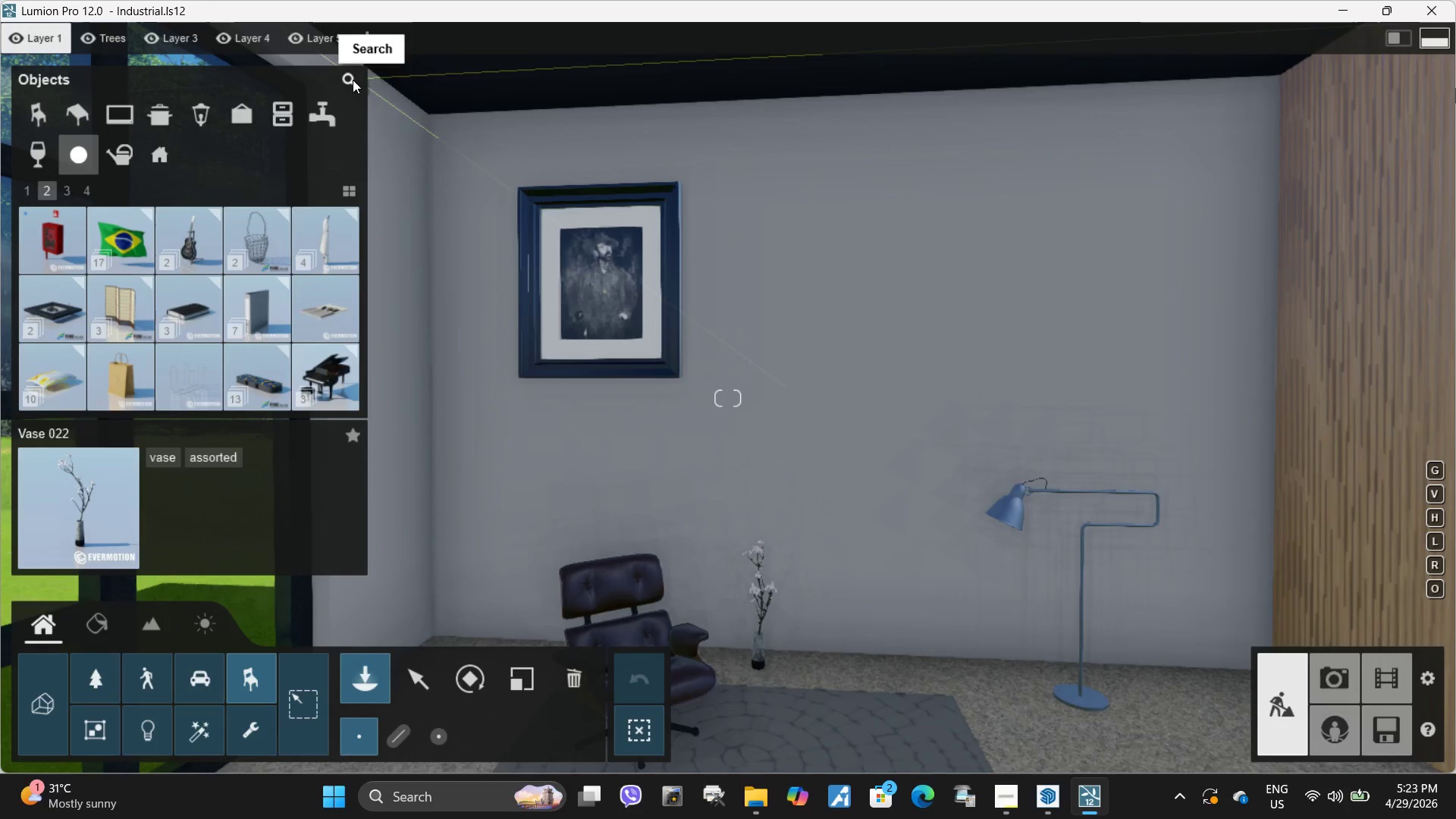 
double_click([143, 164])
 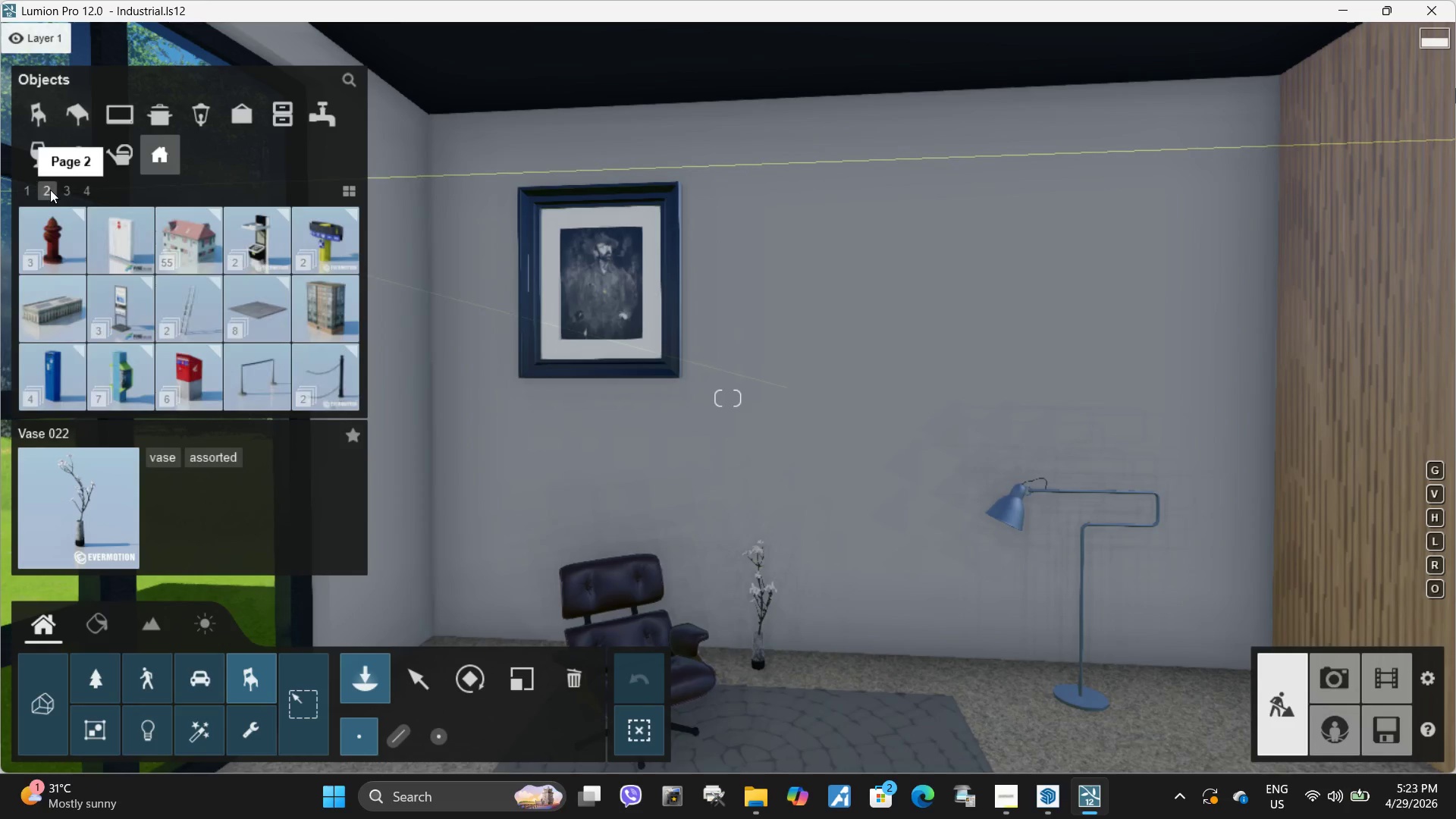 
left_click([61, 187])
 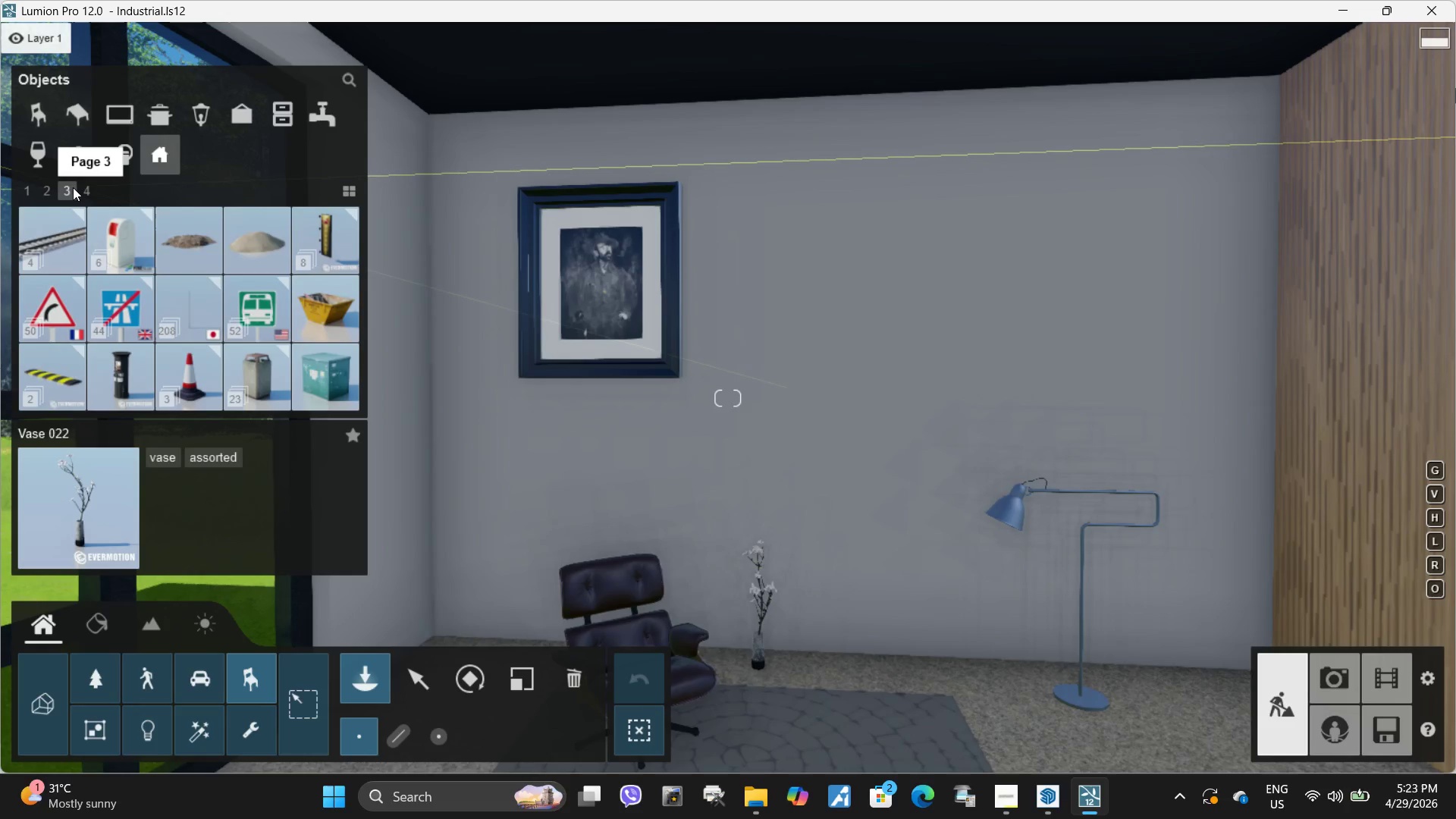 
left_click([73, 187])
 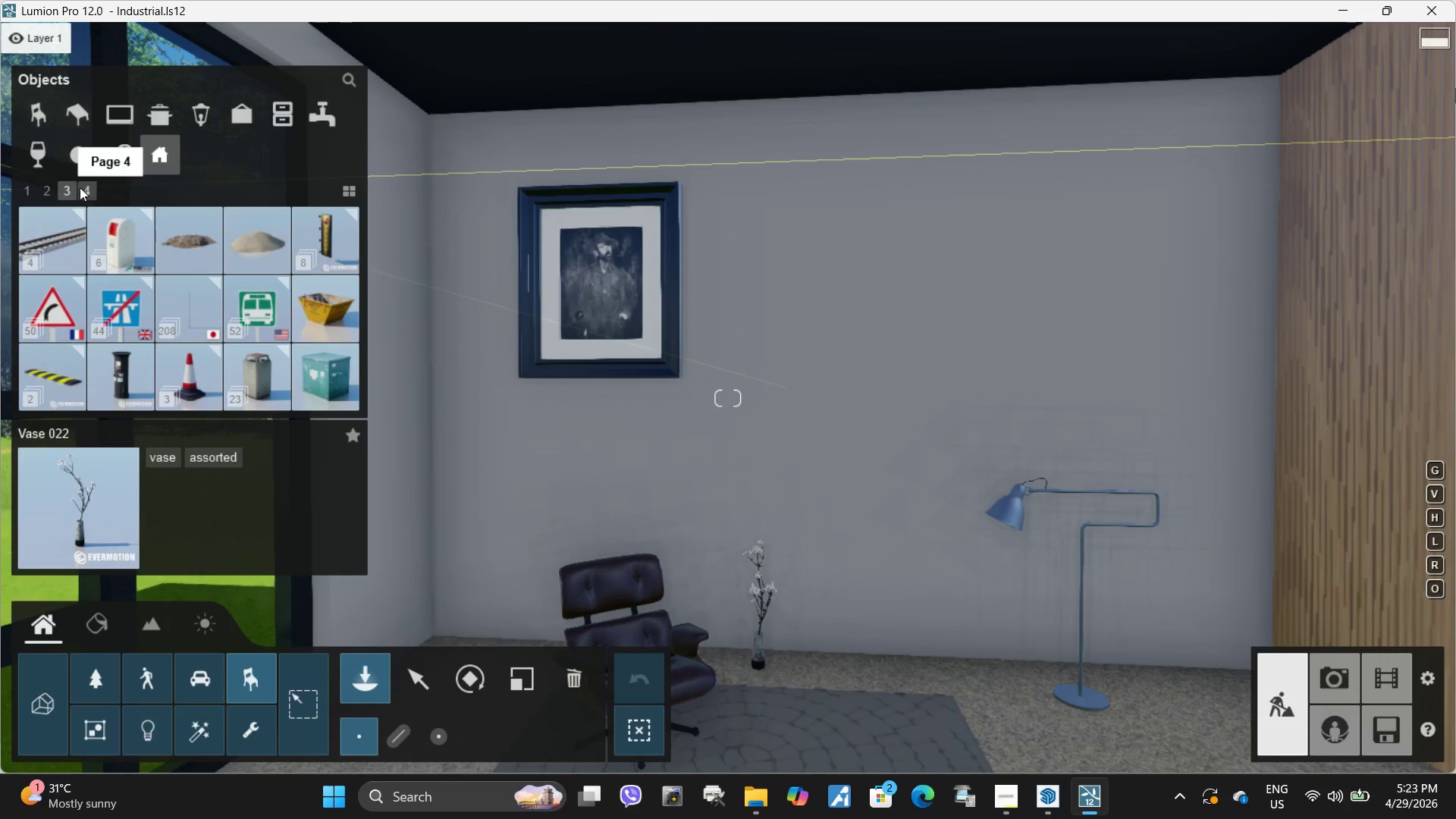 
left_click([84, 188])
 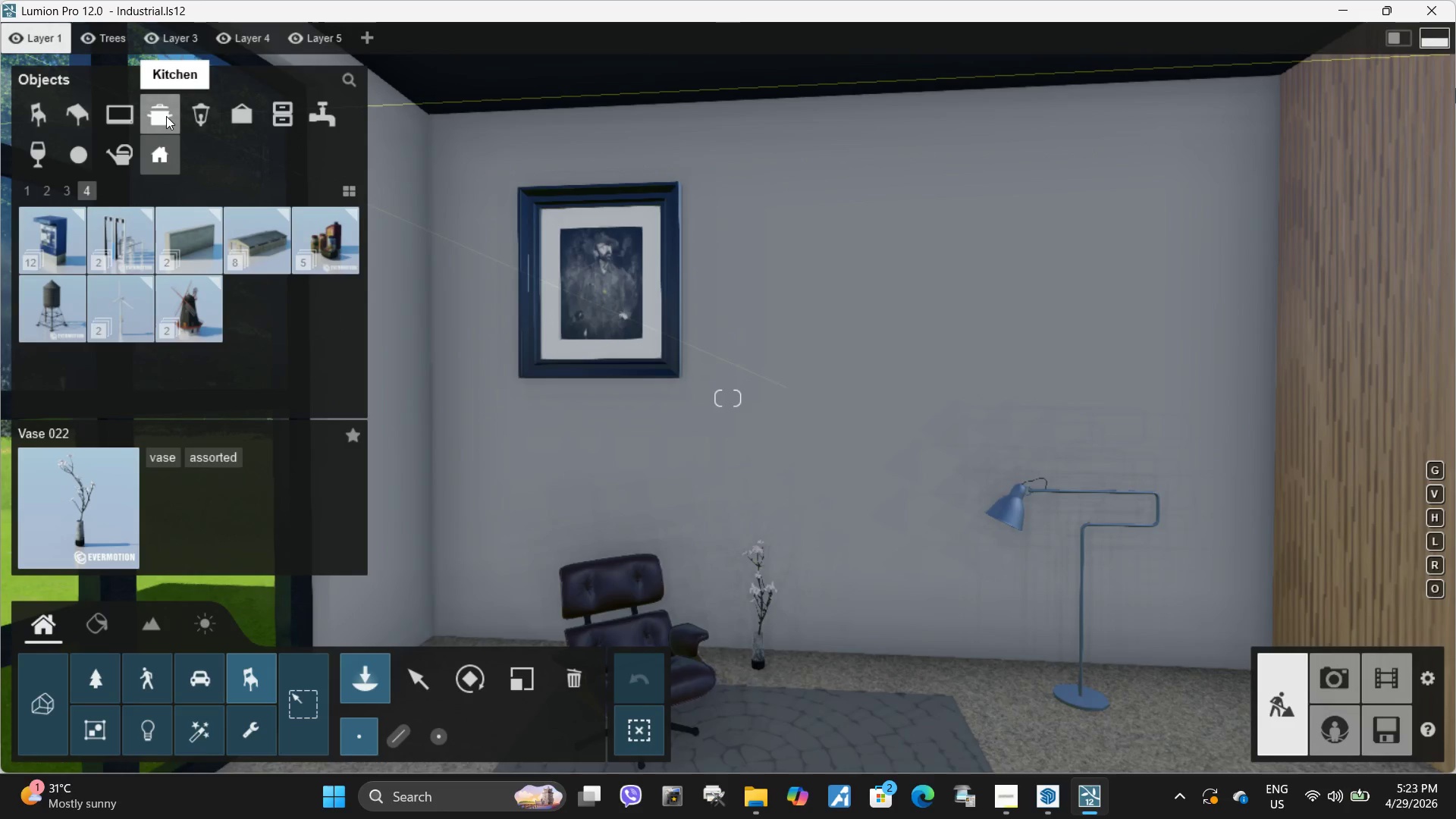 
left_click([126, 166])
 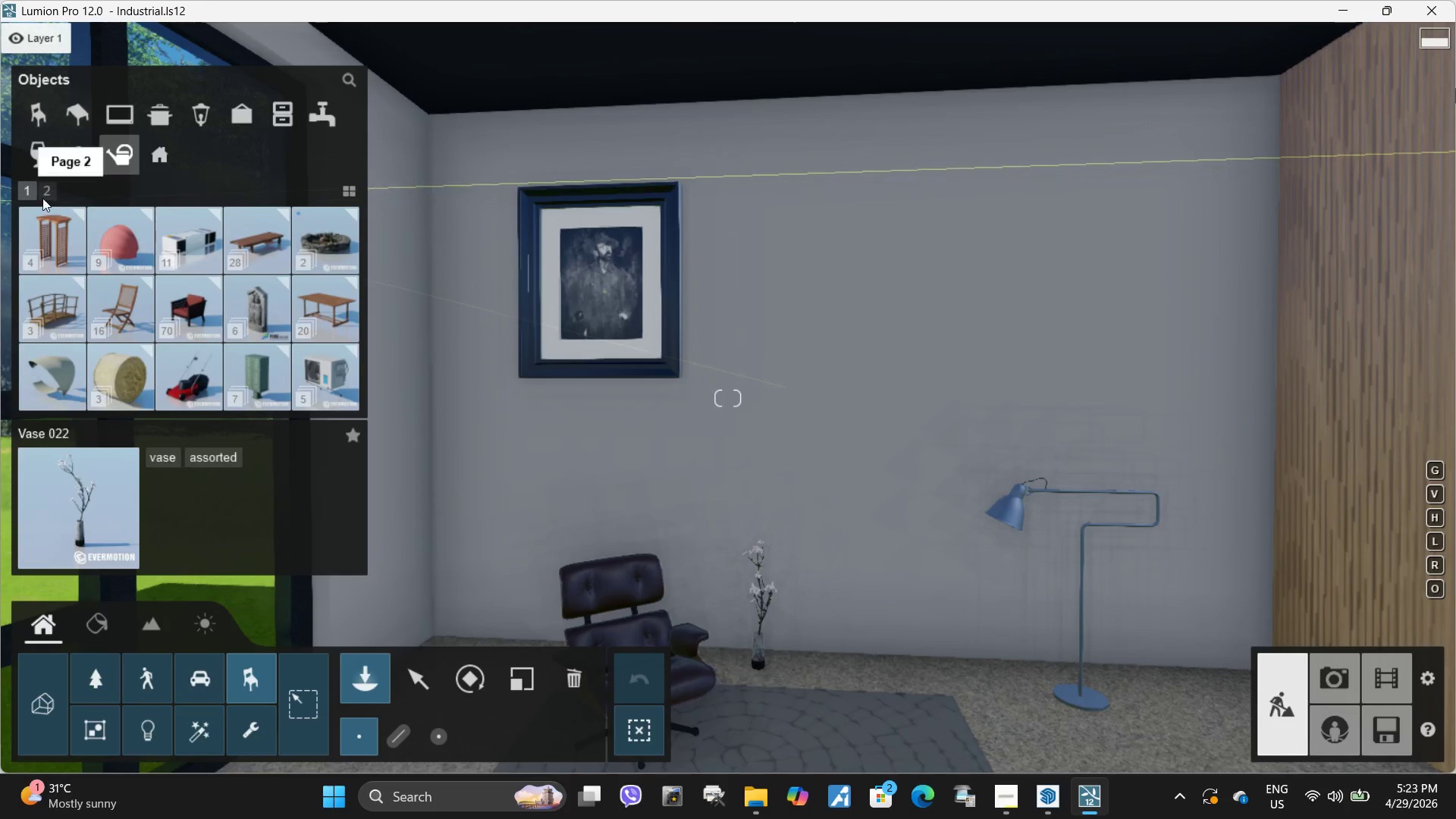 
left_click([48, 195])
 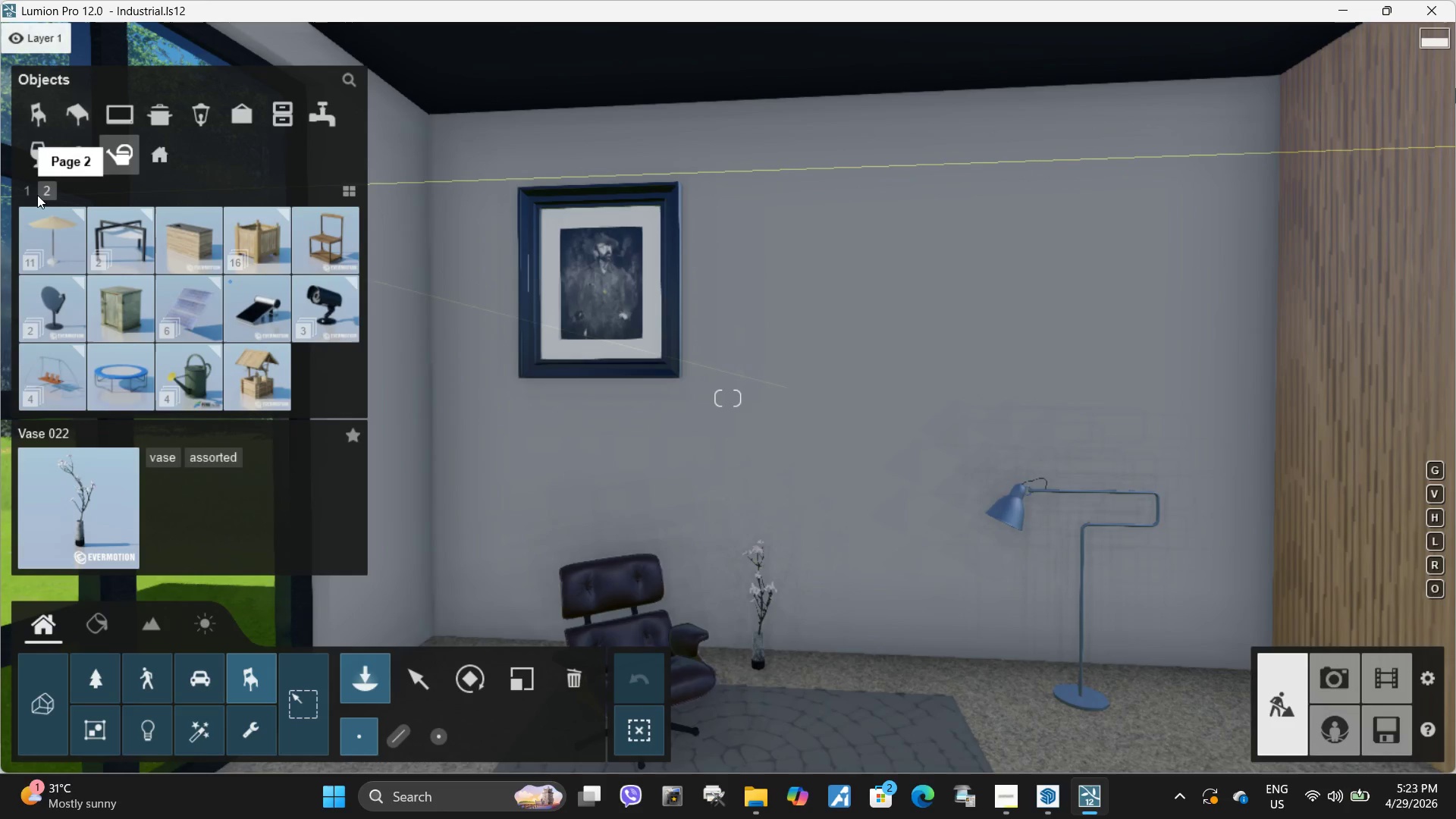 
left_click([27, 196])
 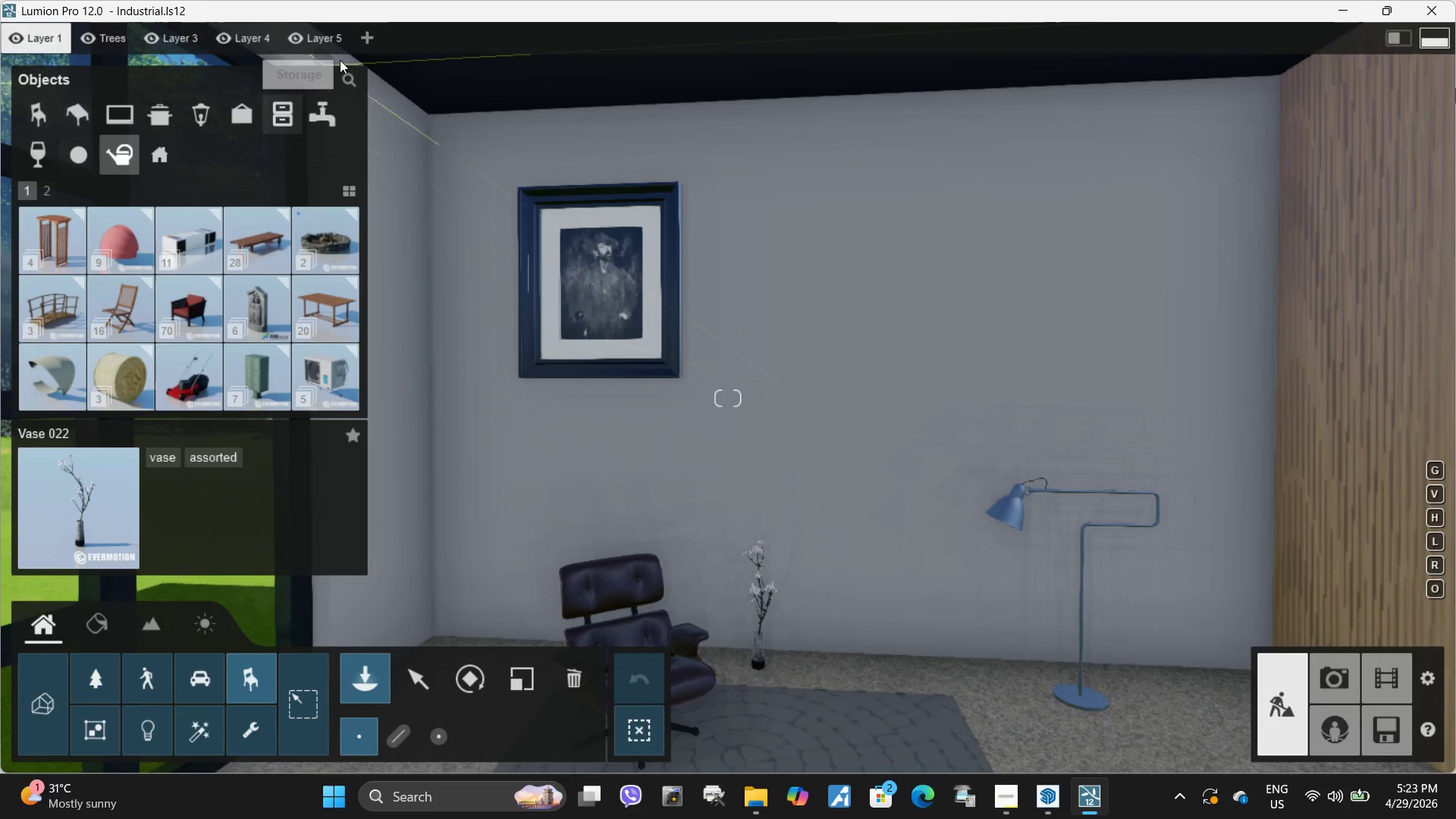 
left_click([348, 83])
 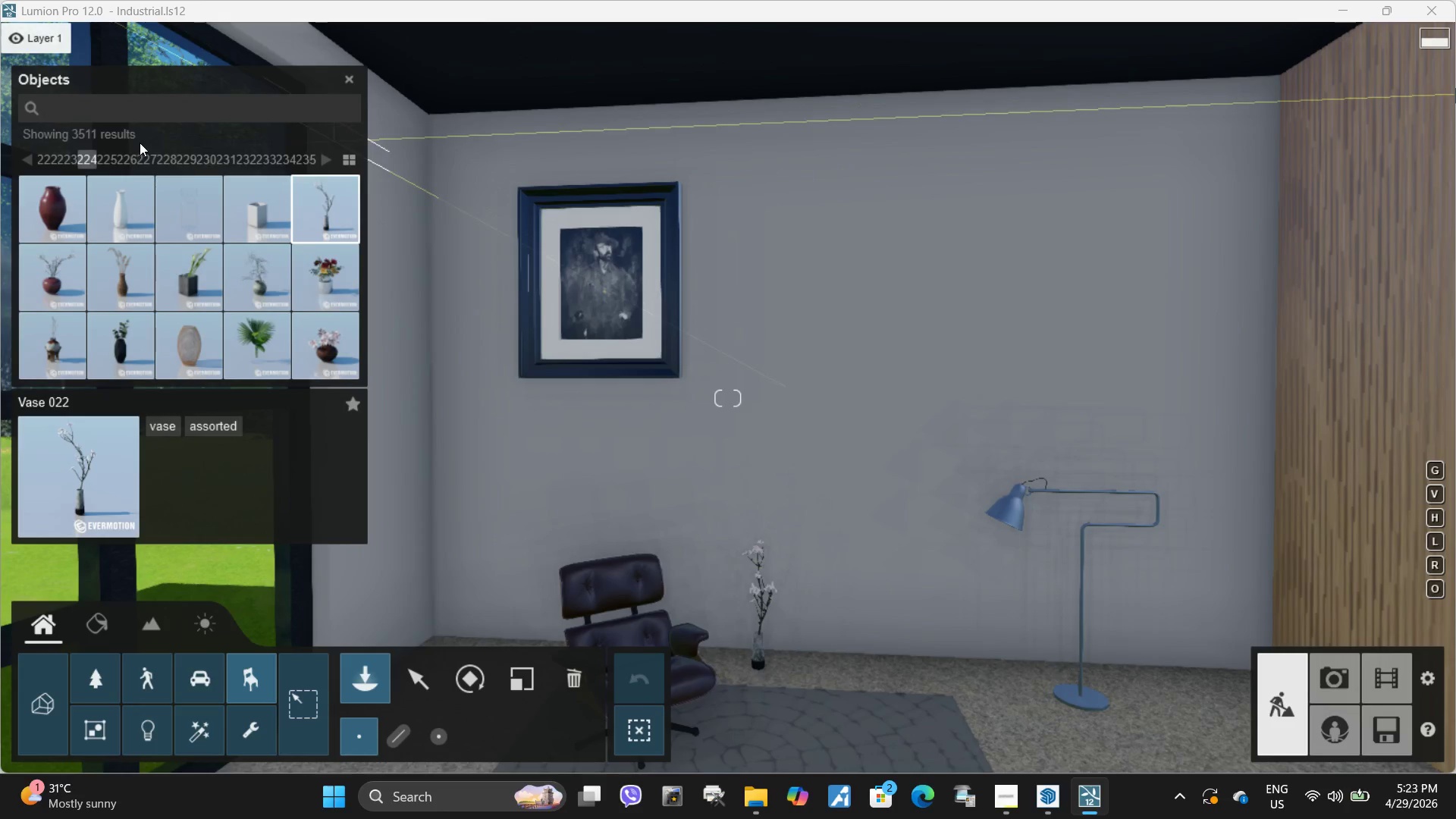 
wait(5.91)
 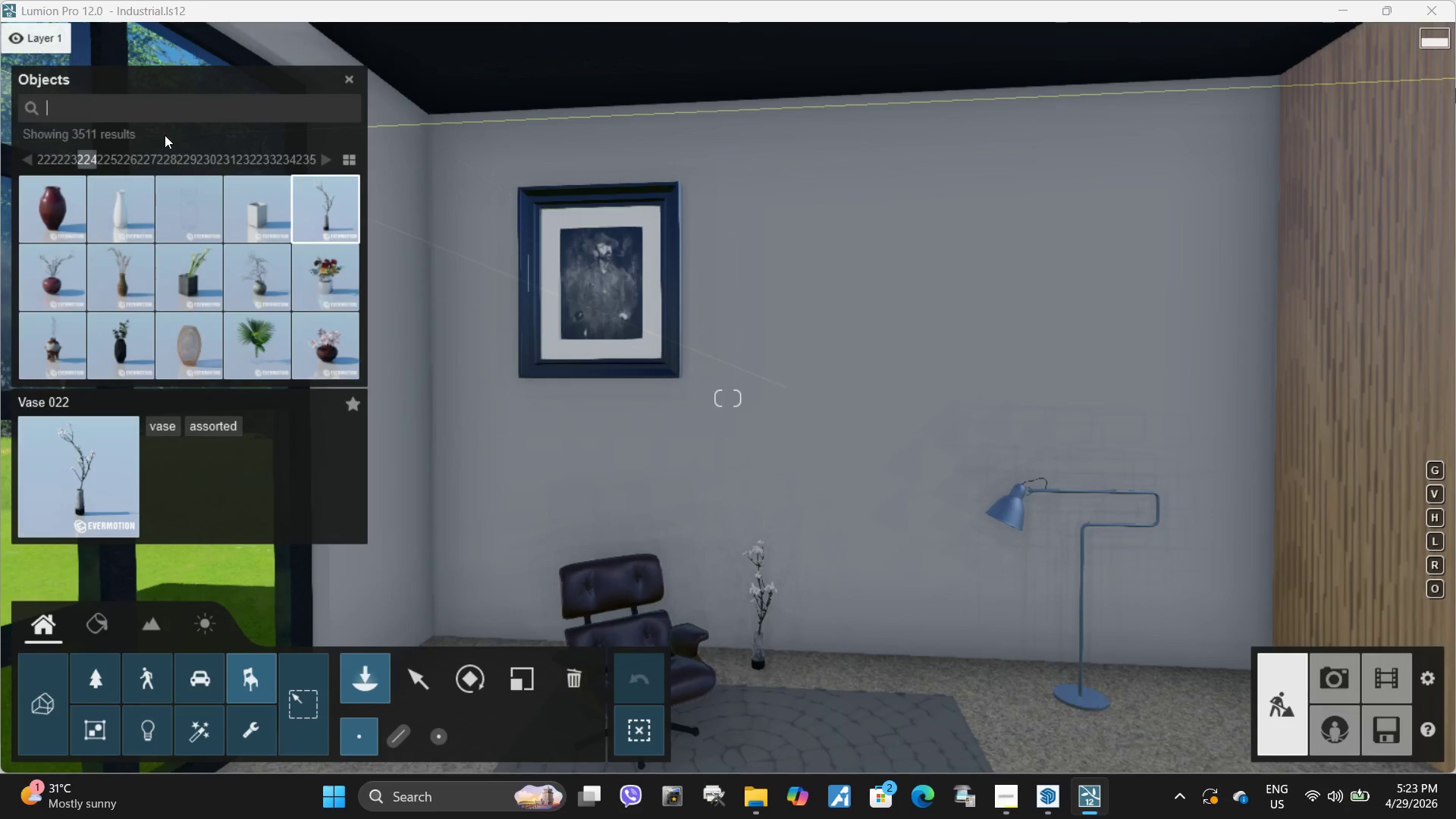 
double_click([325, 161])
 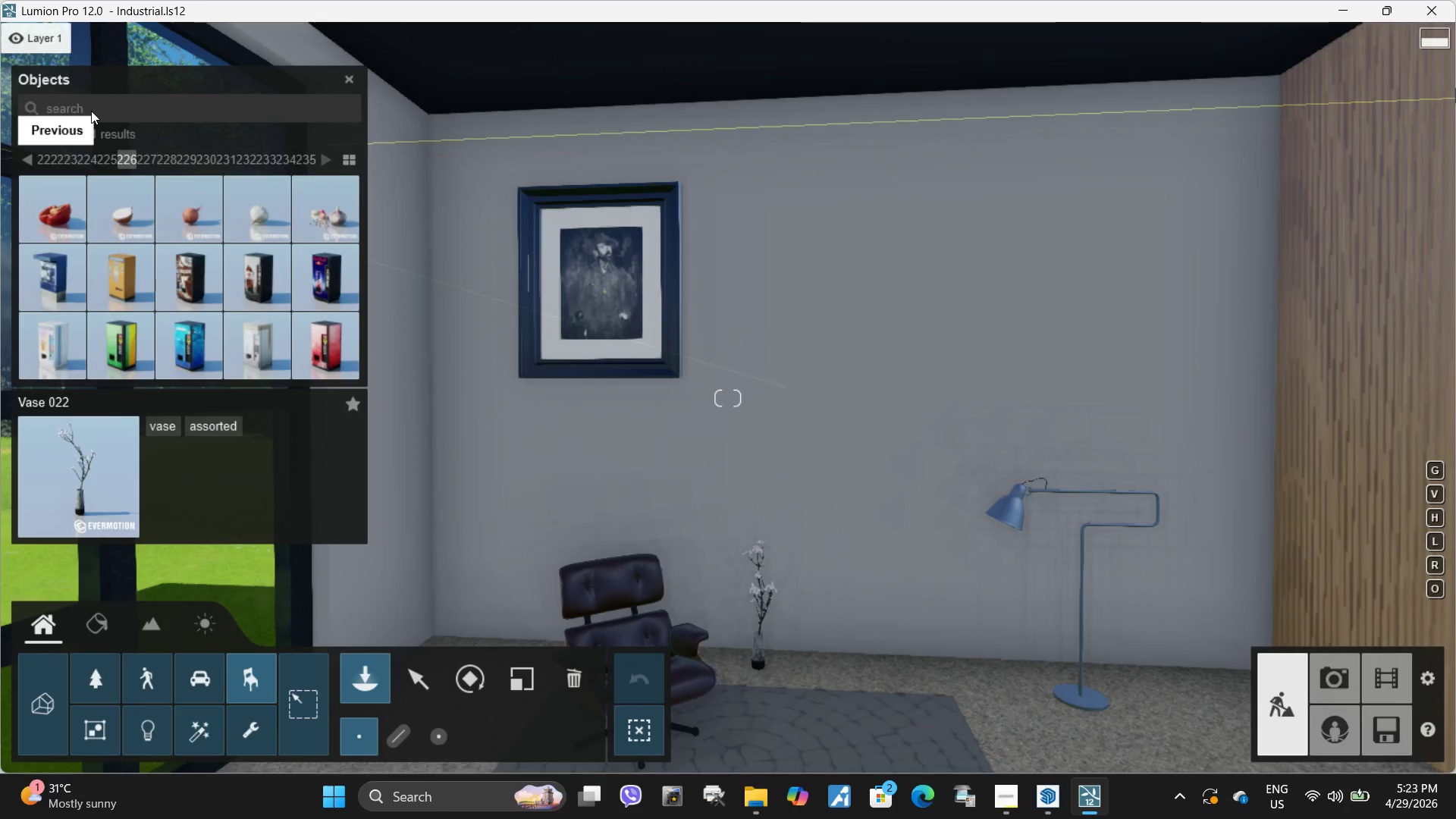 
left_click([96, 108])
 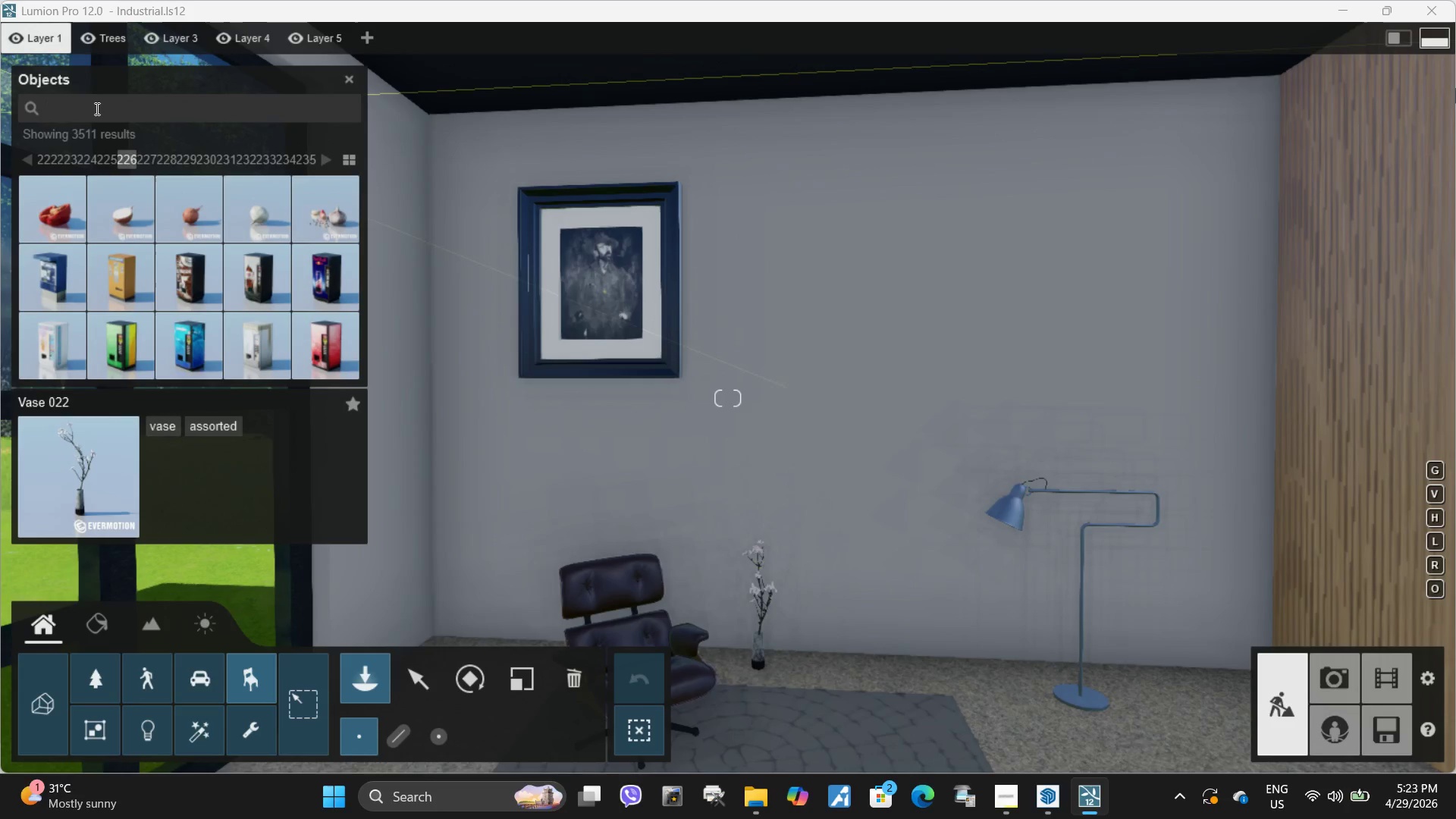 
type(indoor)
 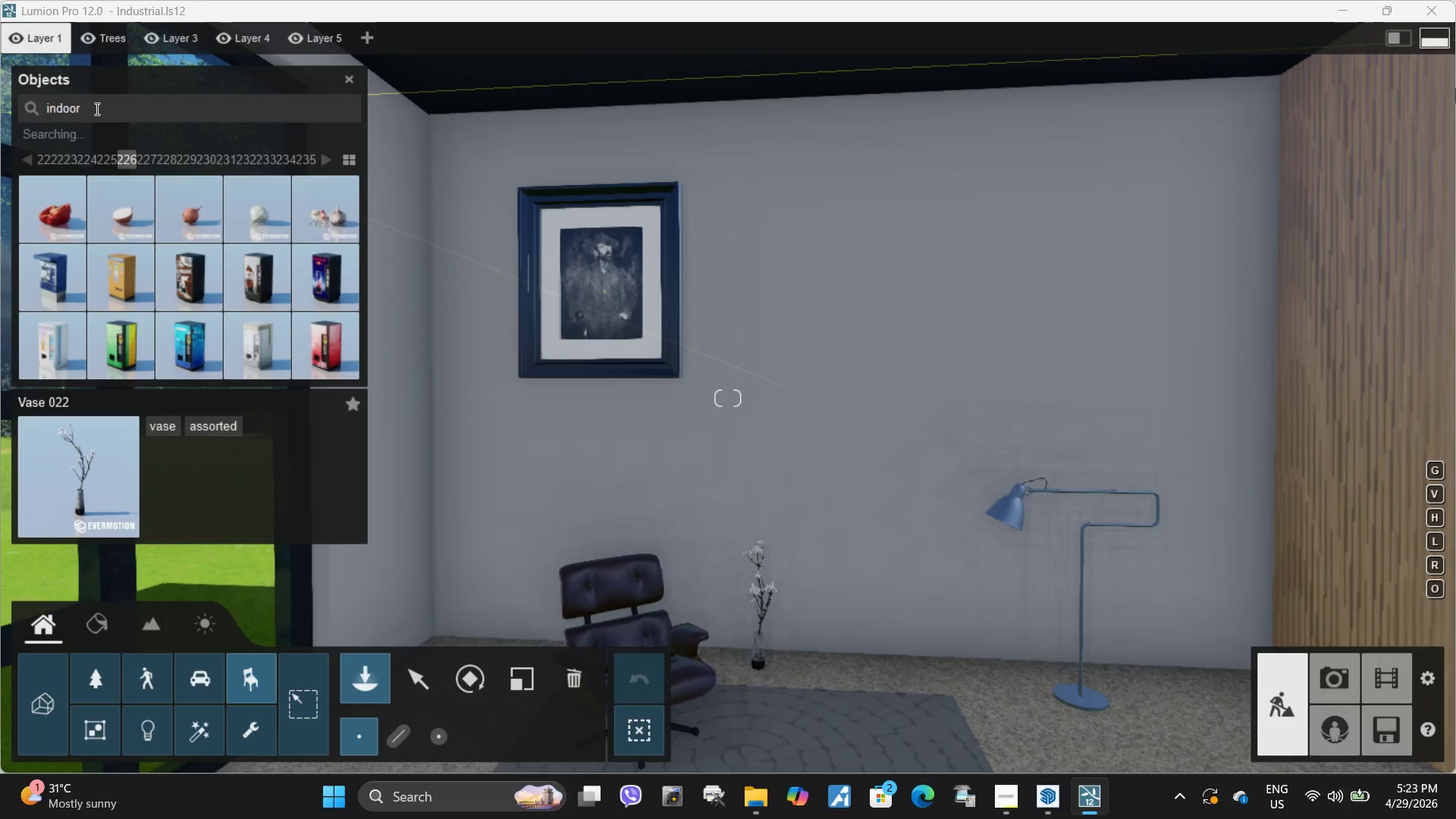 
key(Enter)
 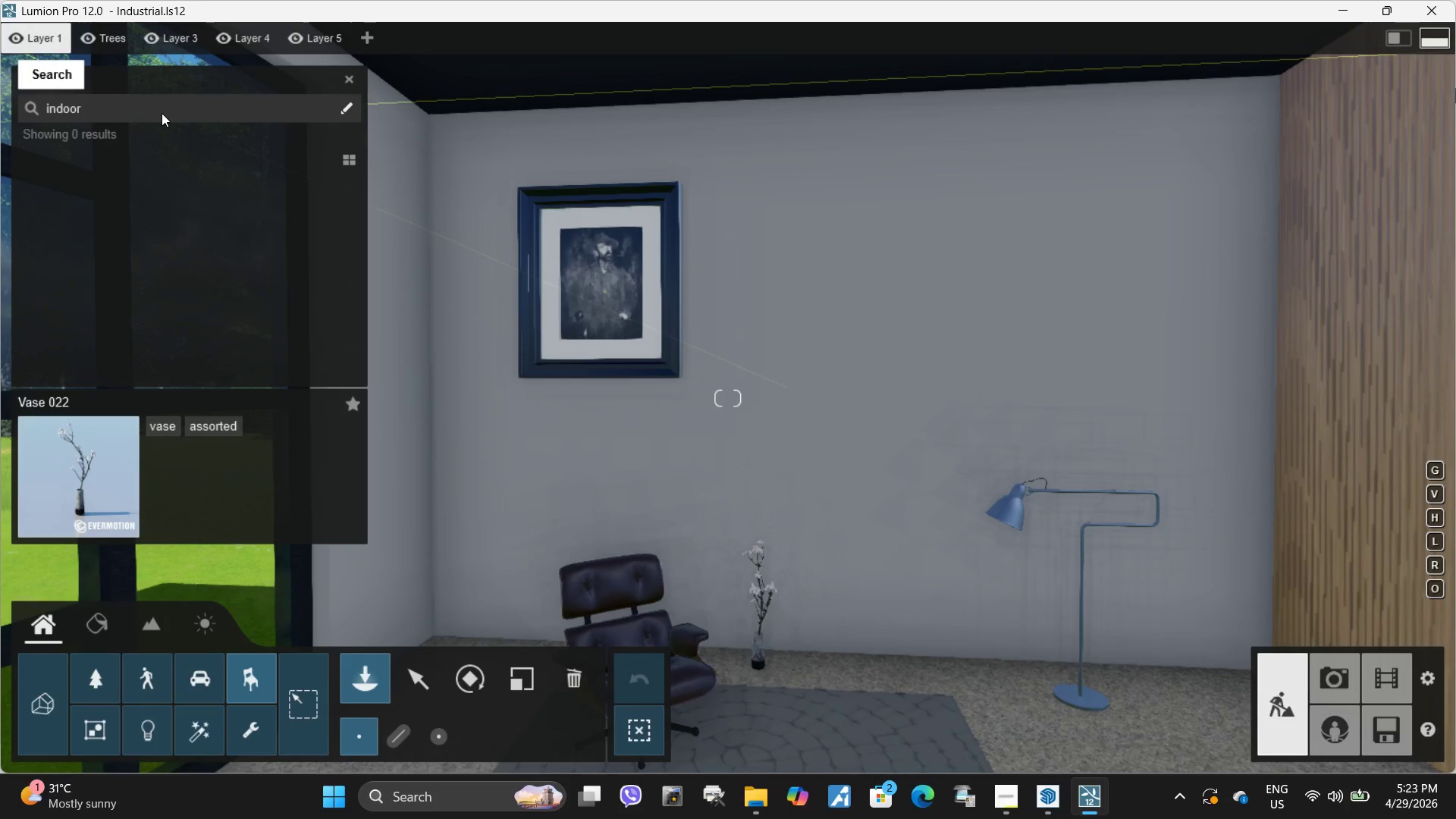 
left_click([158, 101])
 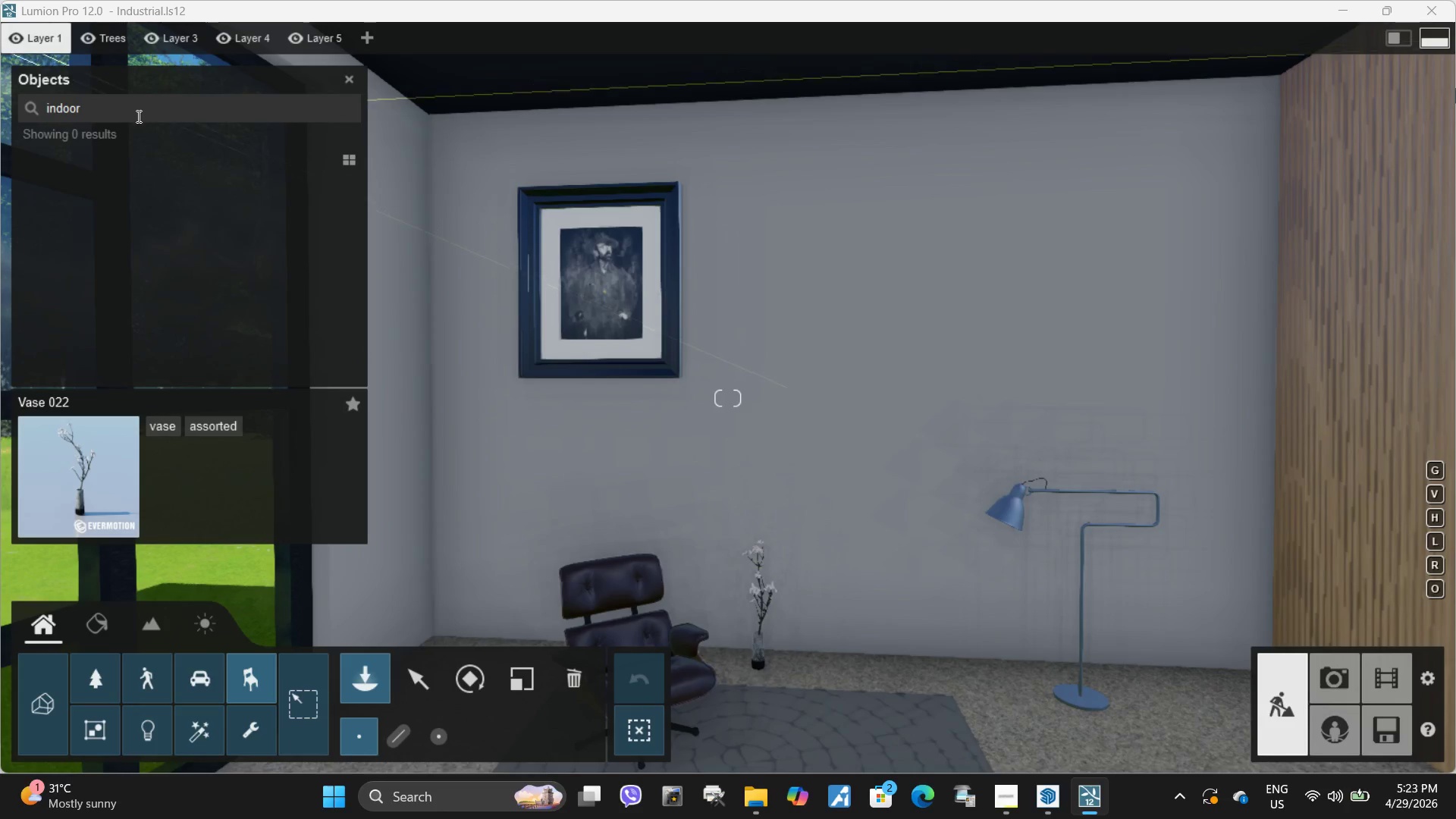 
hold_key(key=Backspace, duration=0.98)
 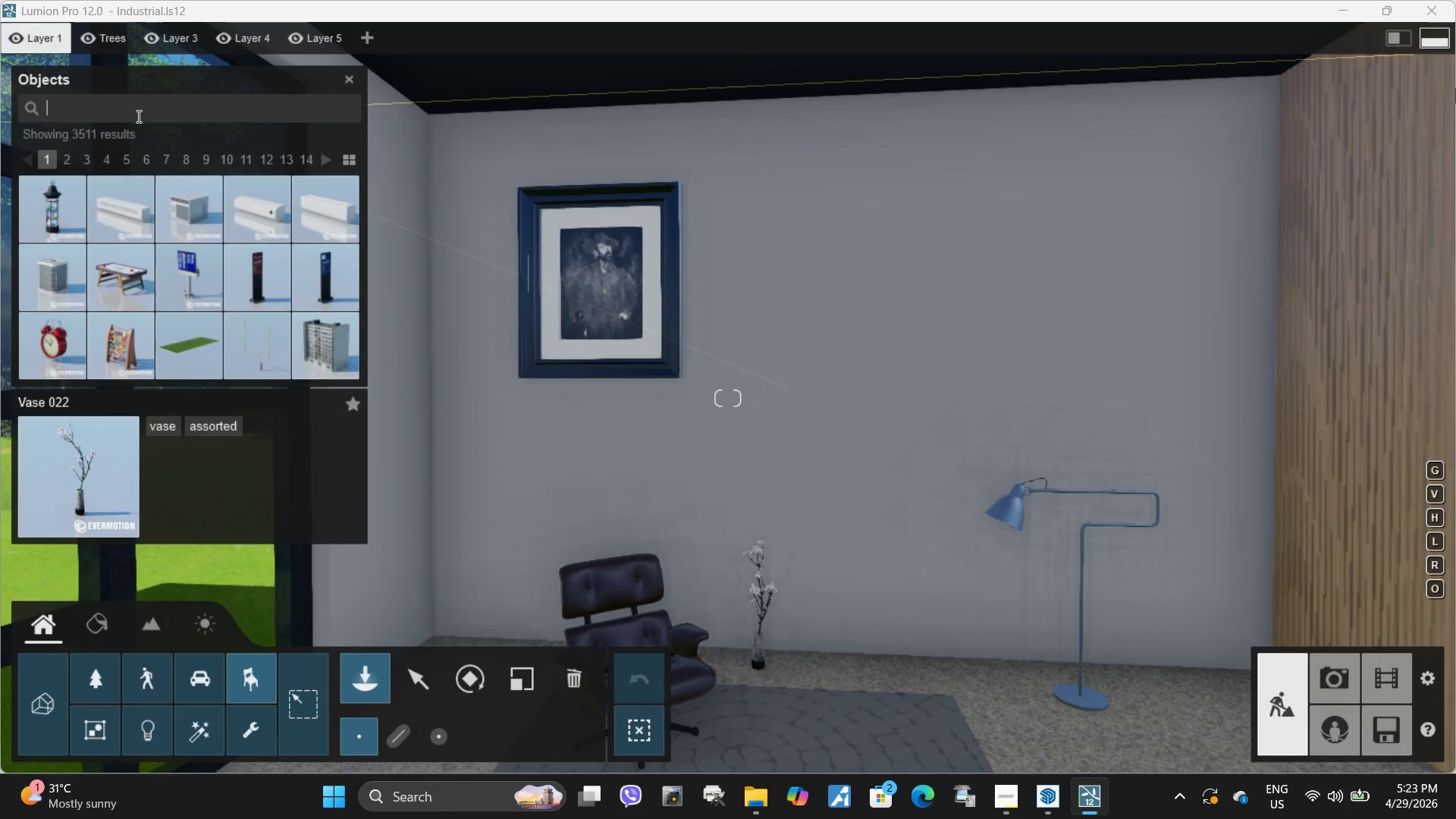 
type(plants)
 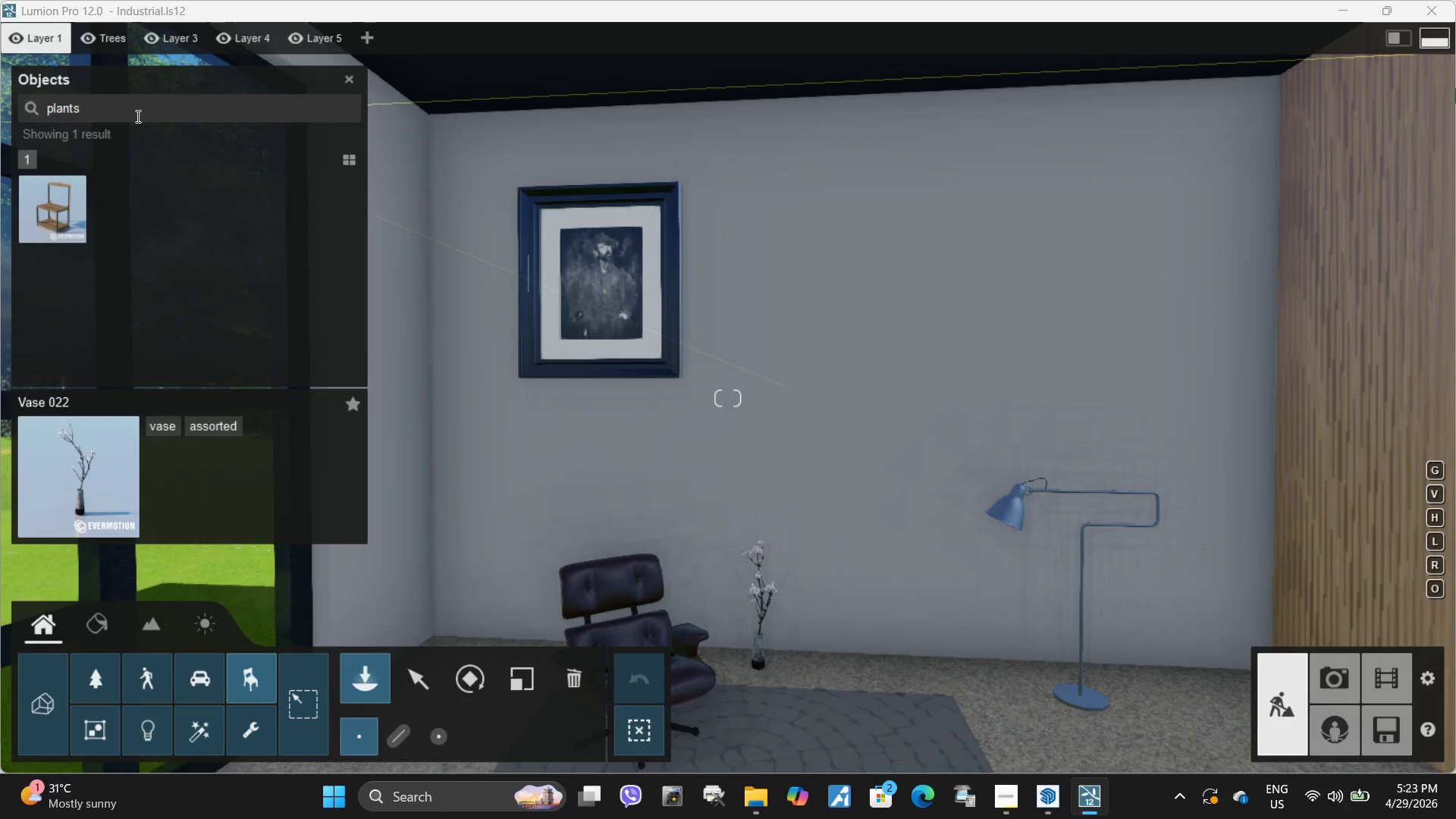 
key(Enter)
 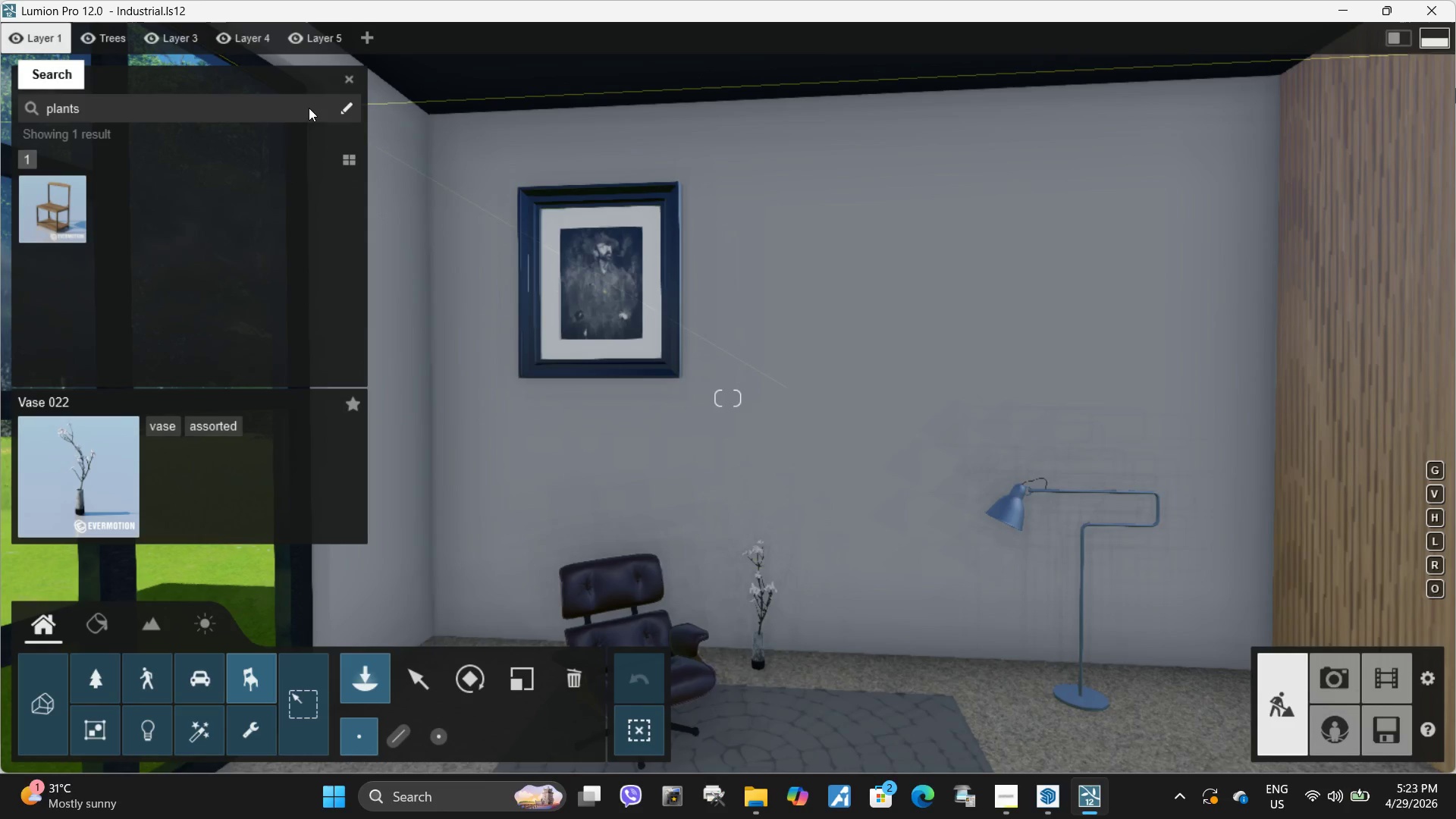 
left_click([282, 109])
 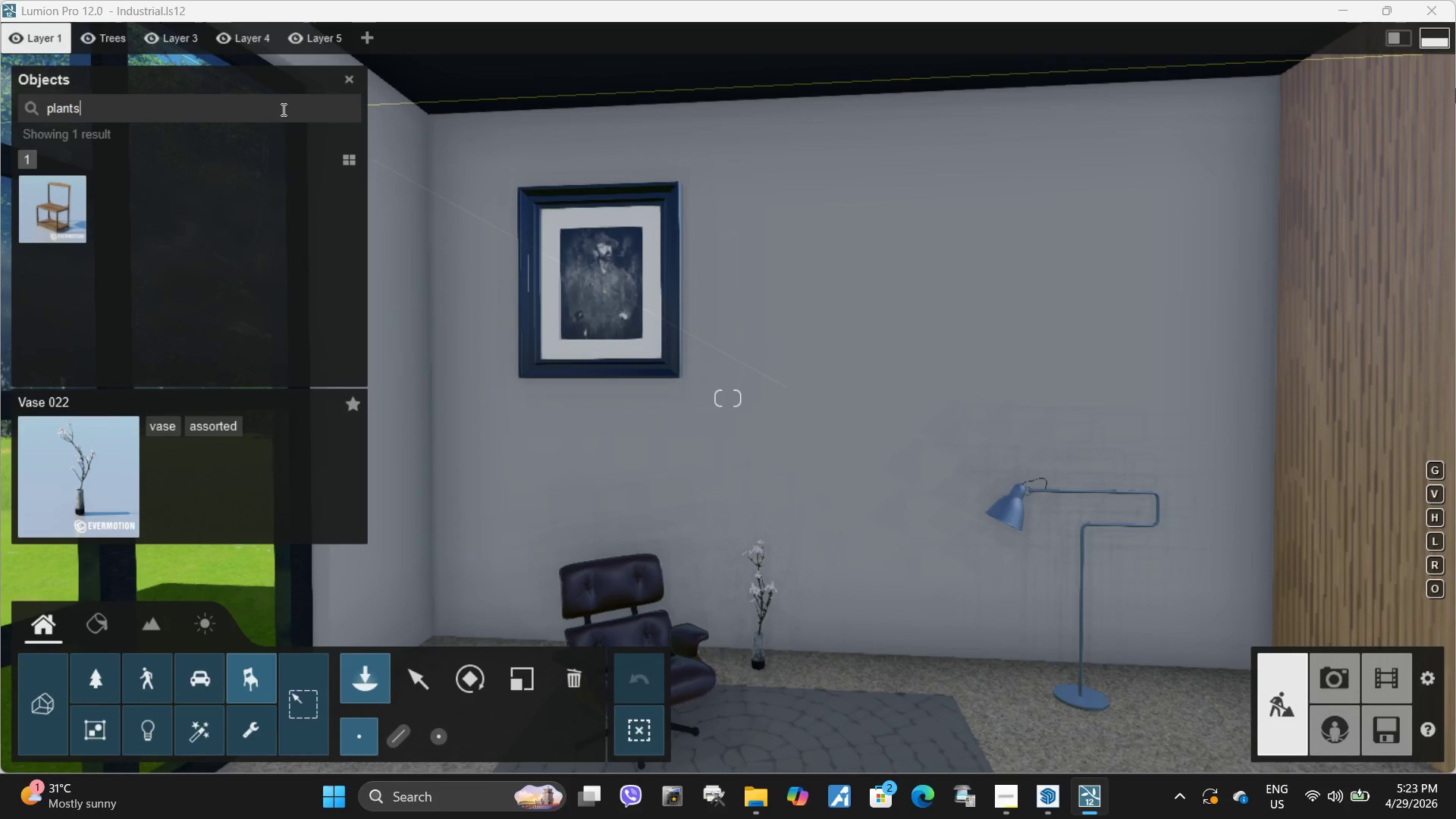 
hold_key(key=Backspace, duration=0.88)
 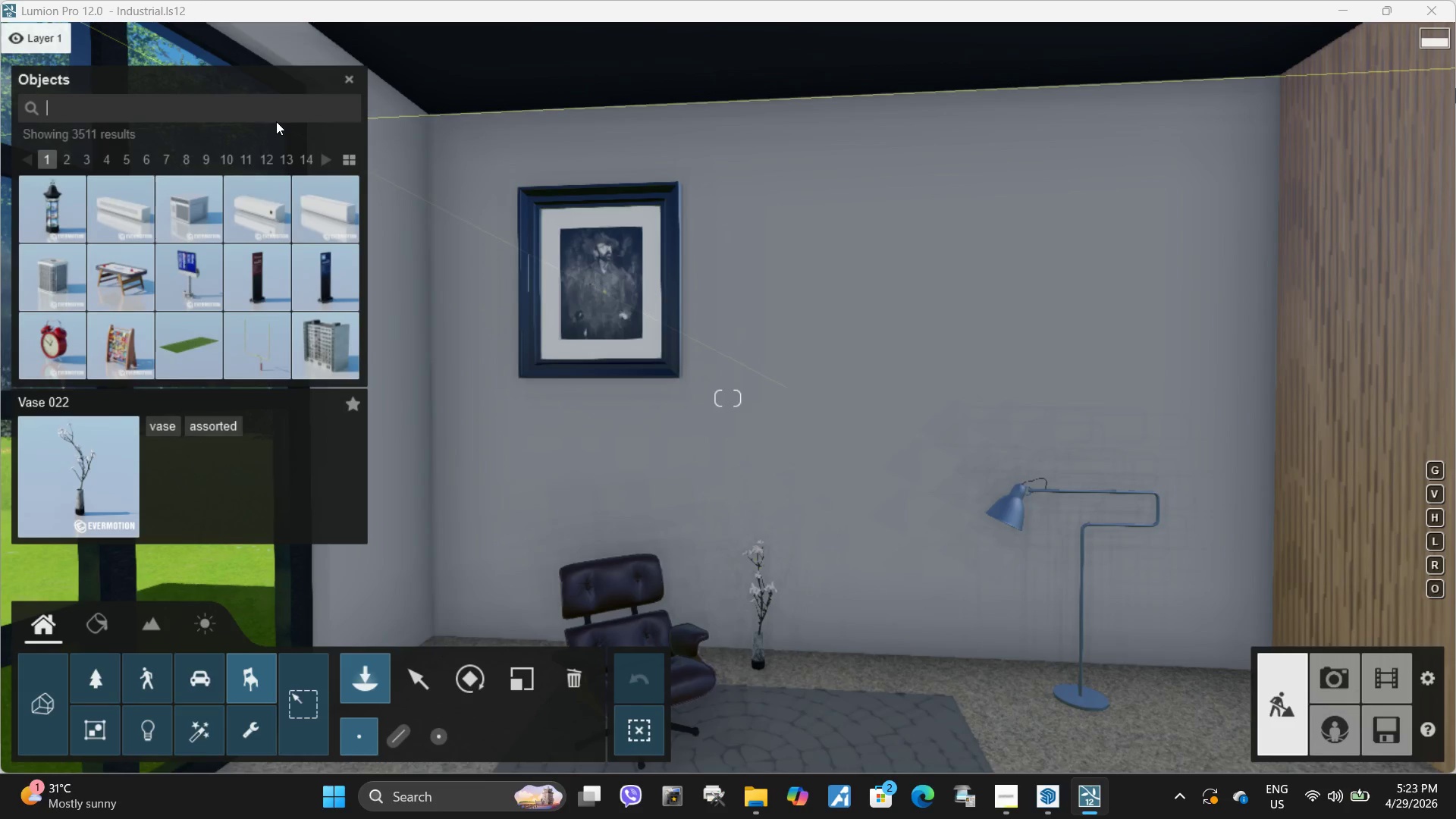 
type(vase)
 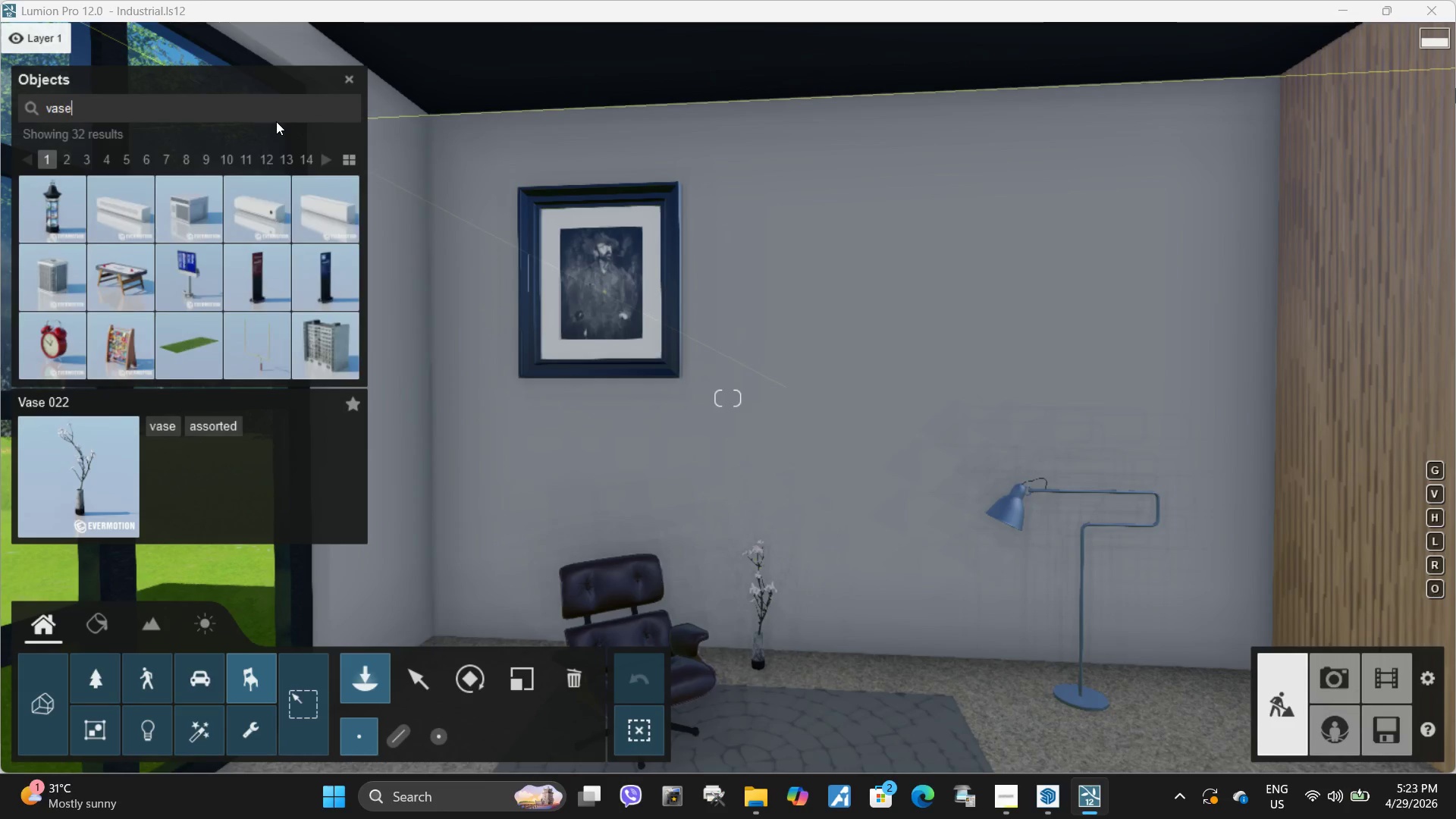 
key(Enter)
 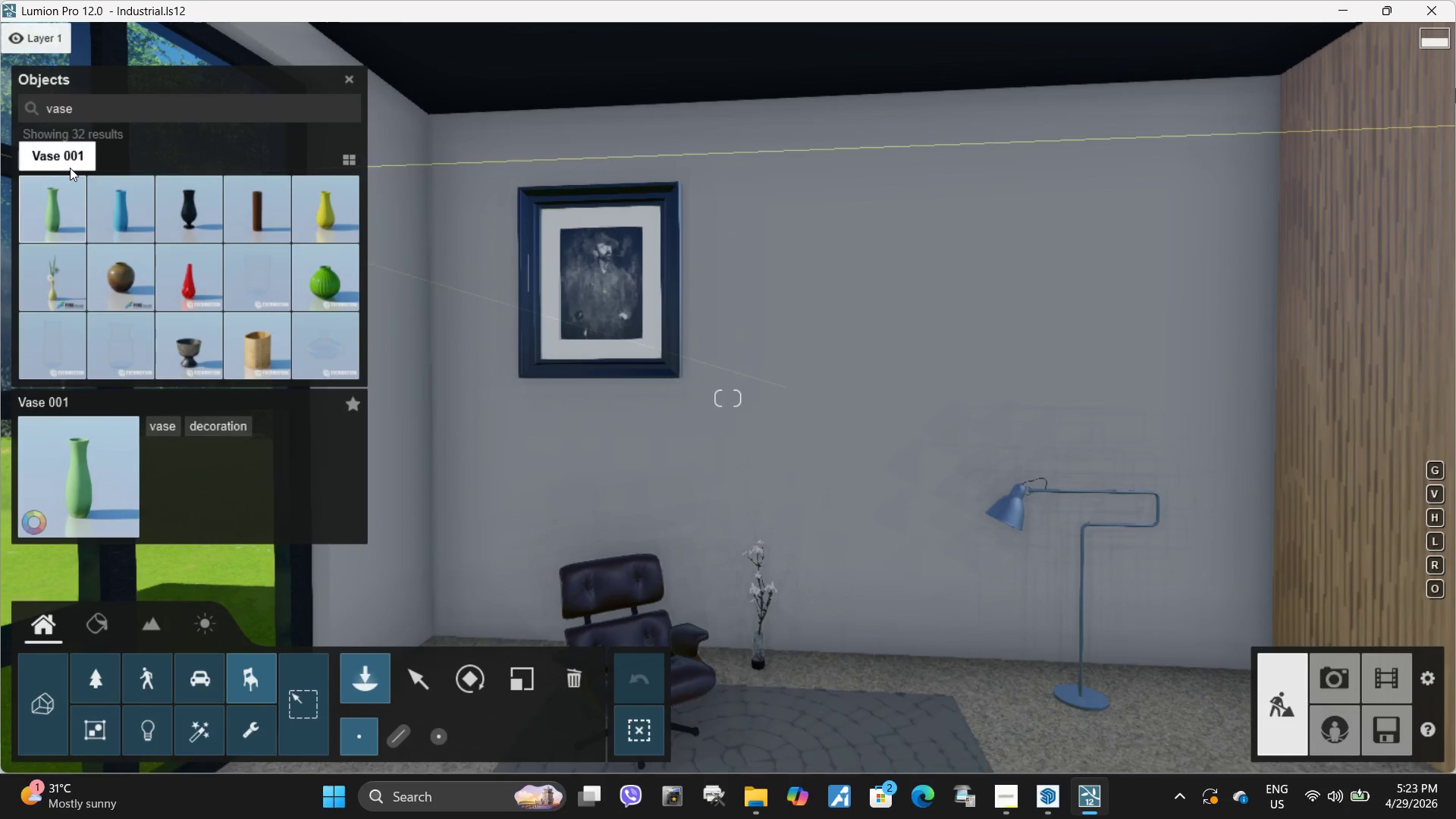 
left_click([50, 151])
 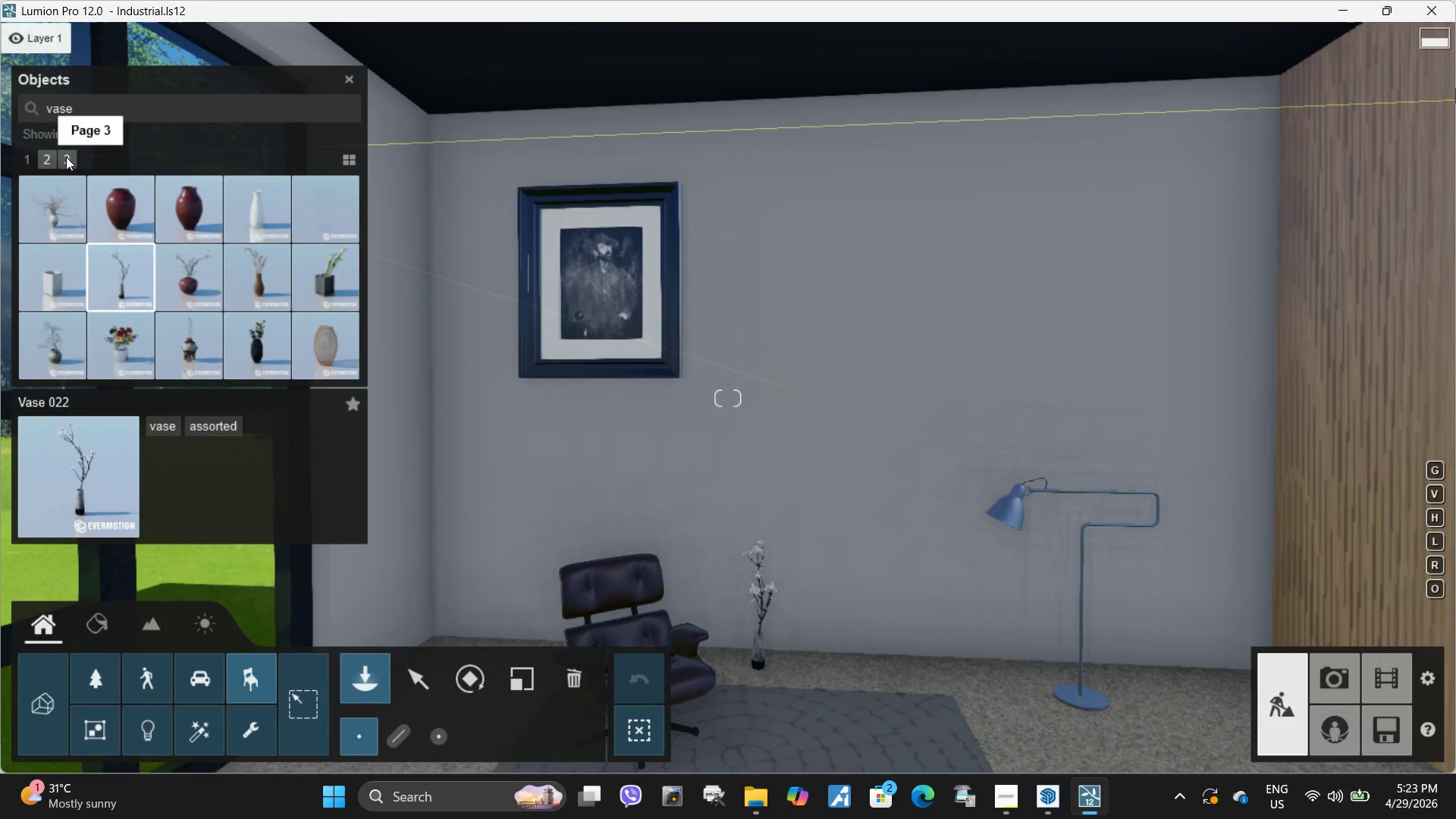 
left_click([66, 157])
 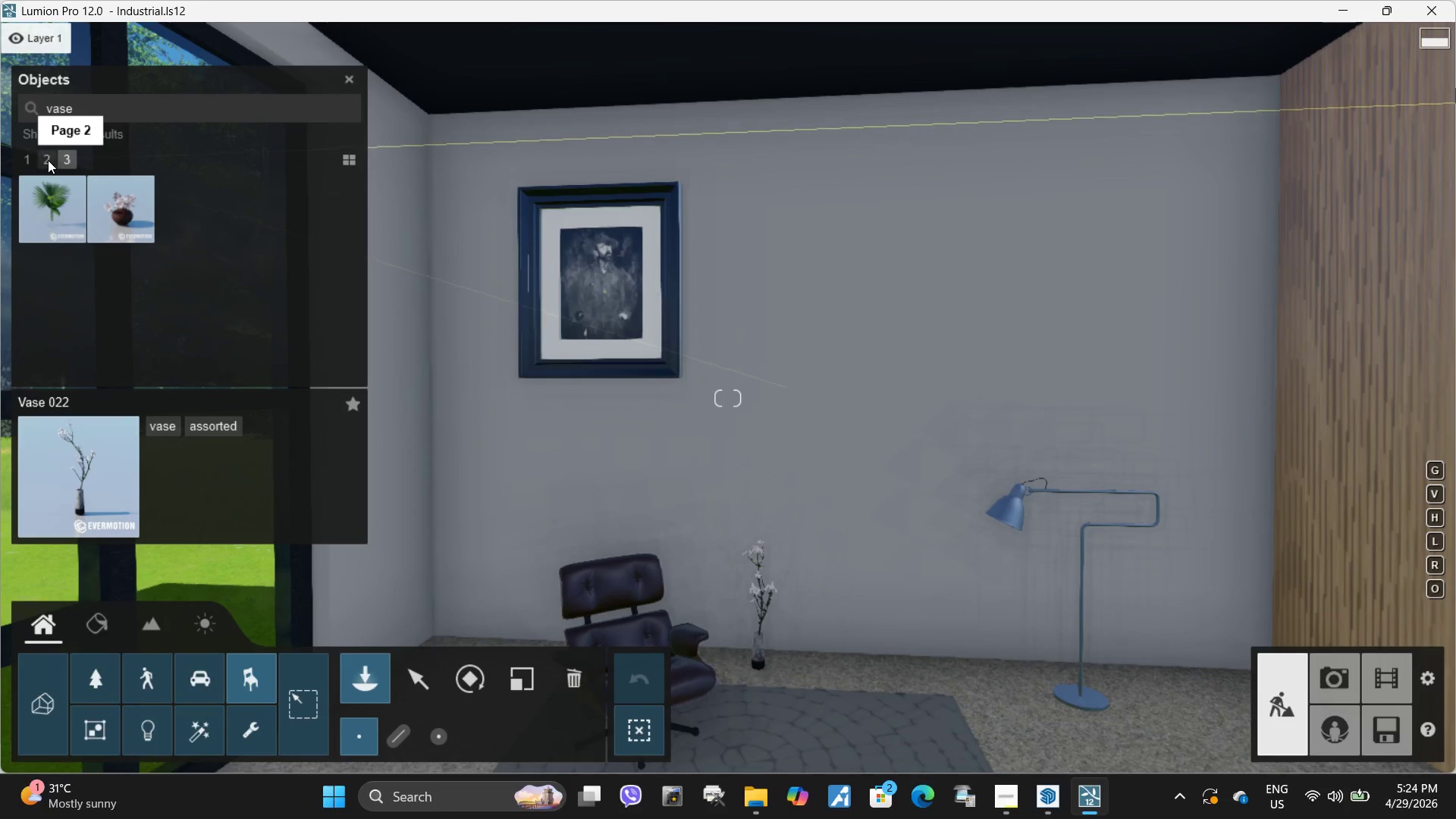 
left_click([48, 160])
 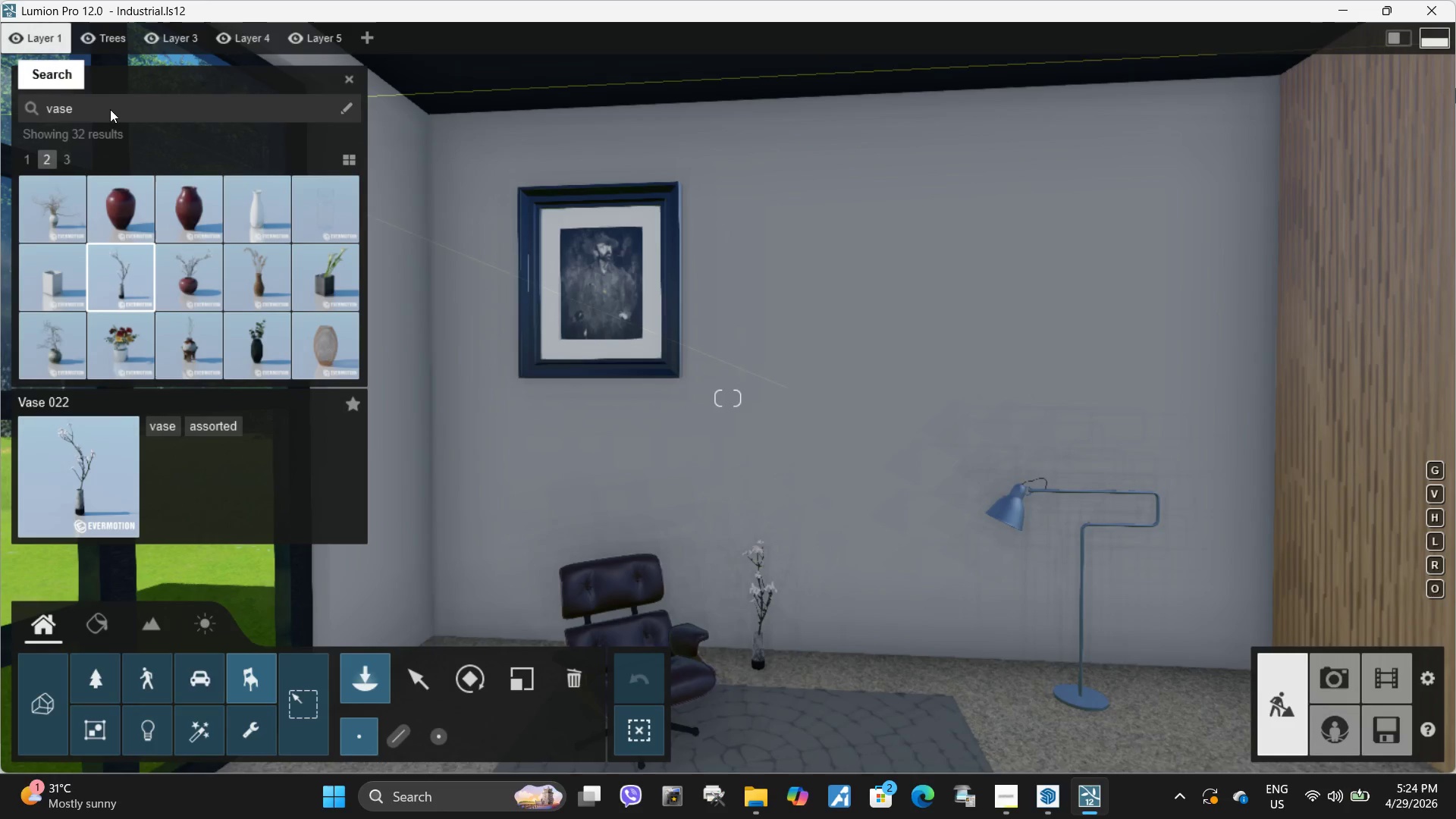 
double_click([110, 106])
 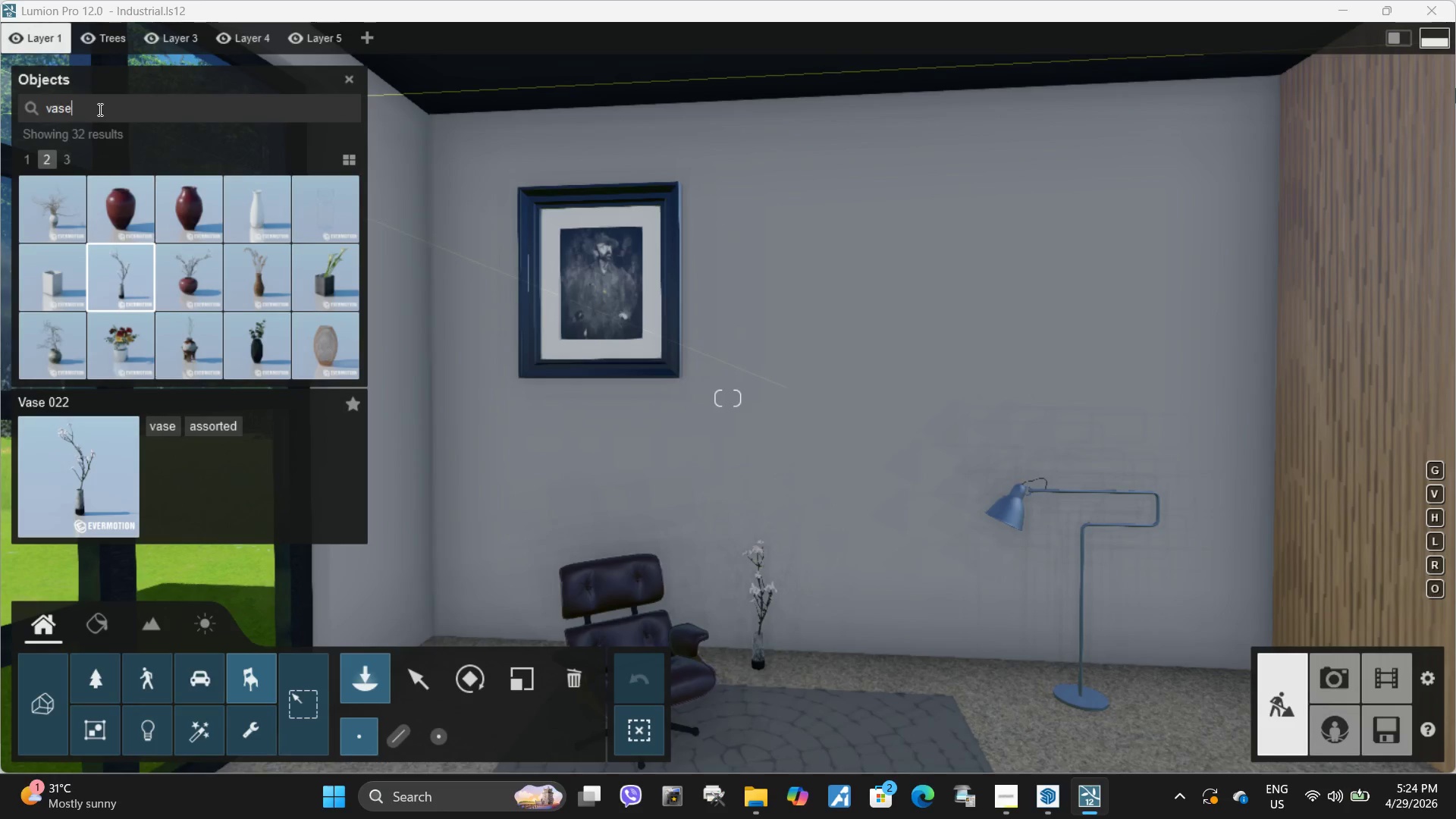 
key(Backspace)
key(Backspace)
key(Backspace)
key(Backspace)
key(Backspace)
key(Backspace)
type(pot)
 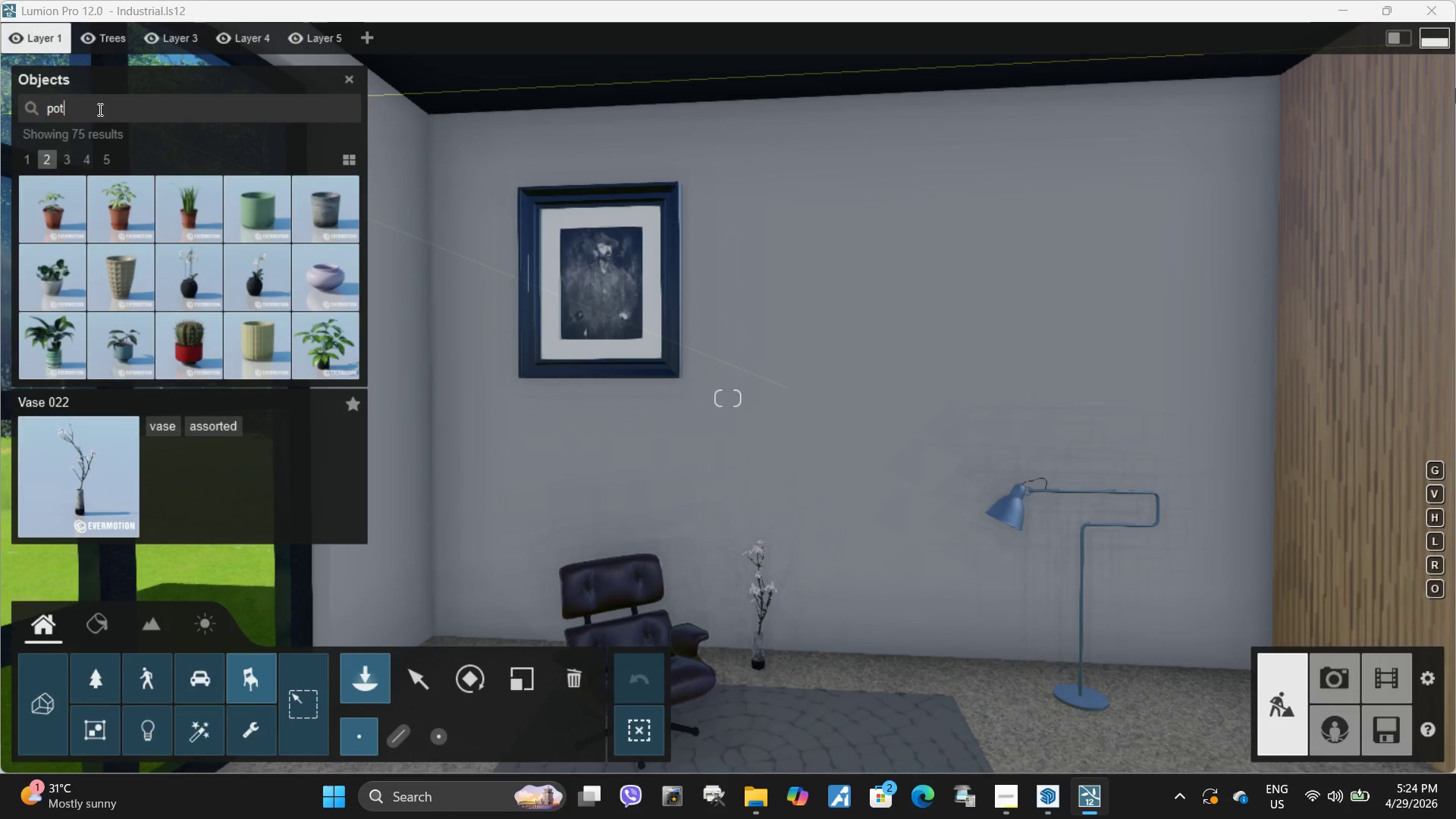 
key(Enter)
 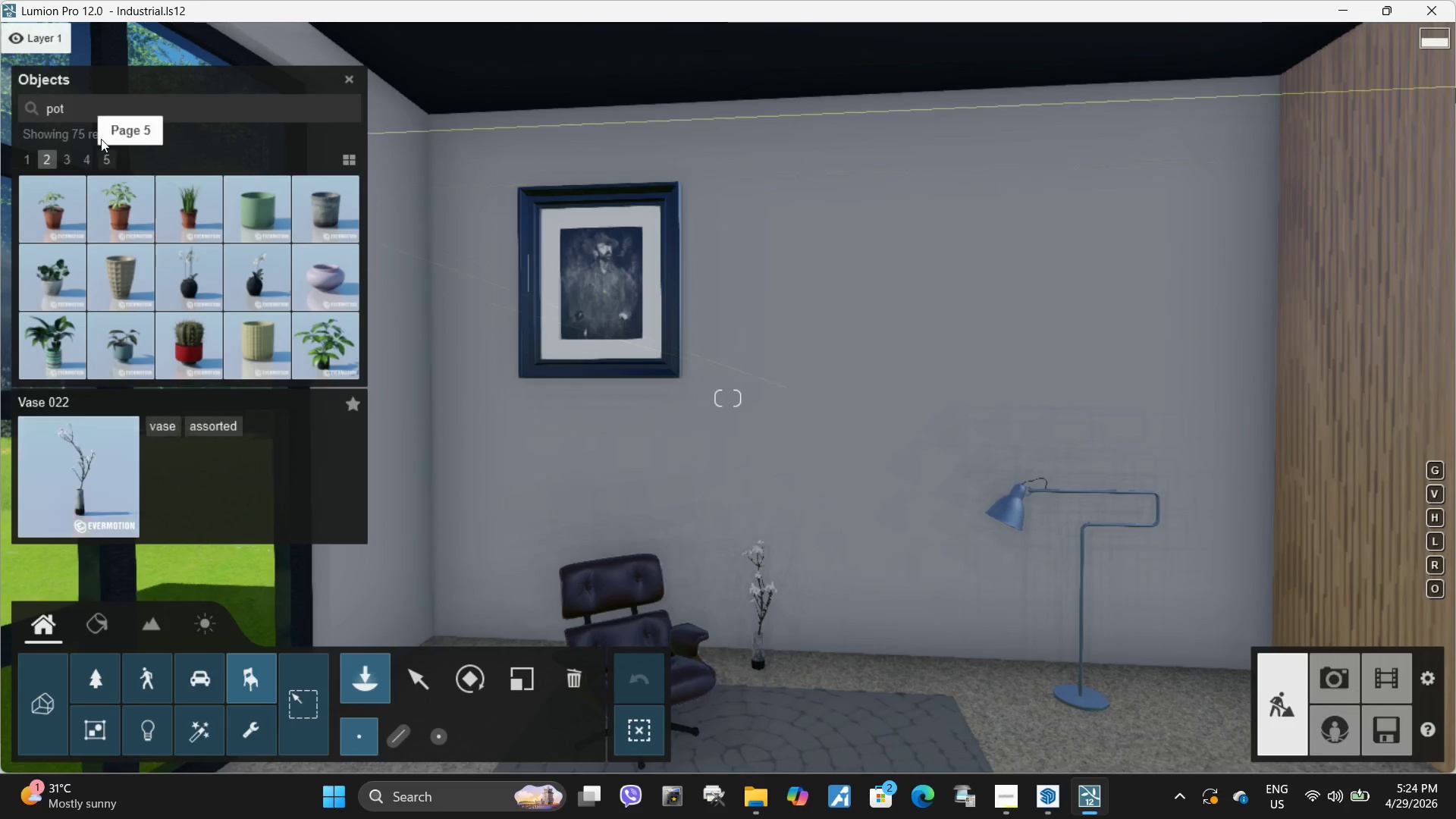 
left_click([64, 165])
 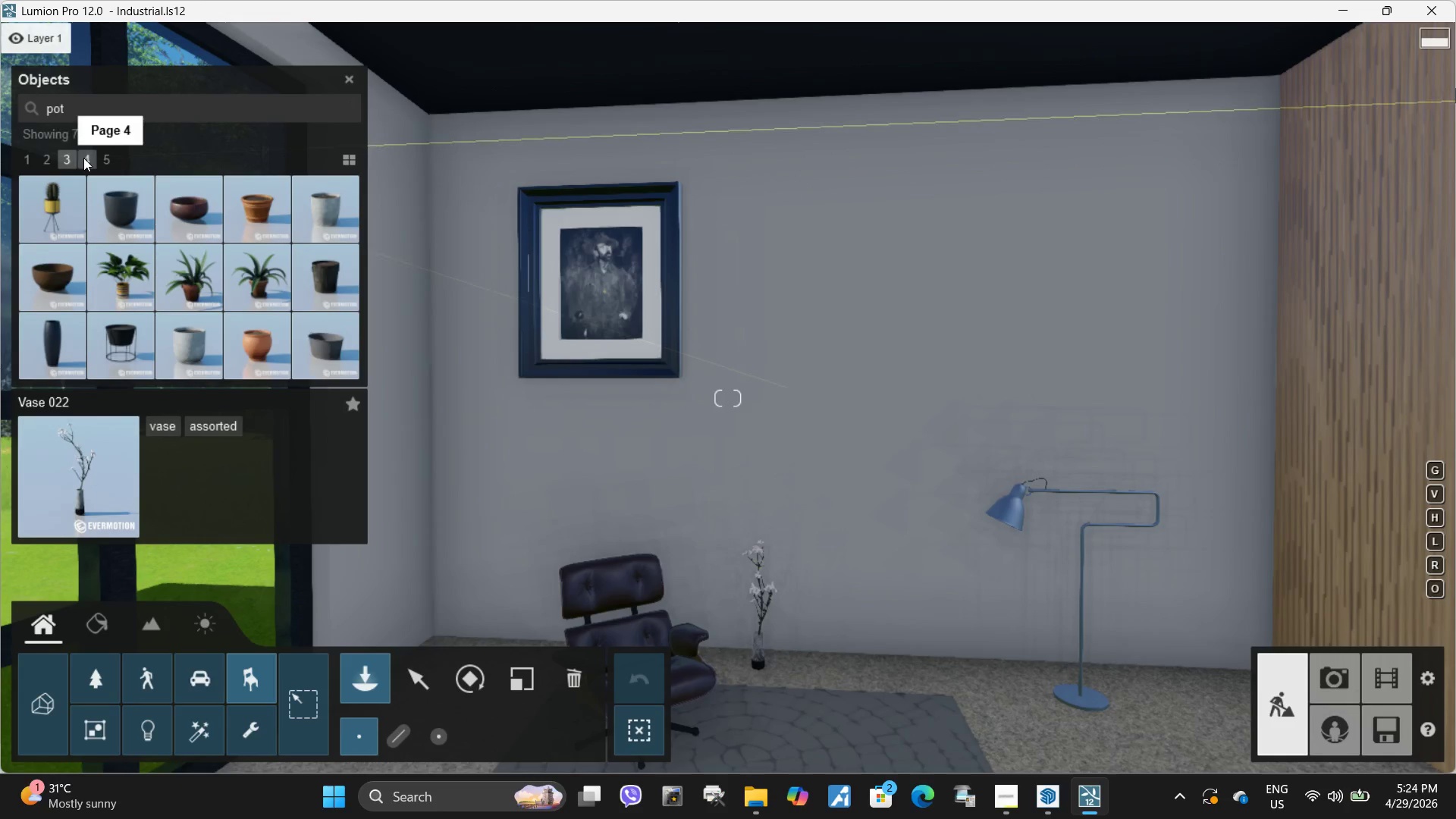 
left_click([83, 158])
 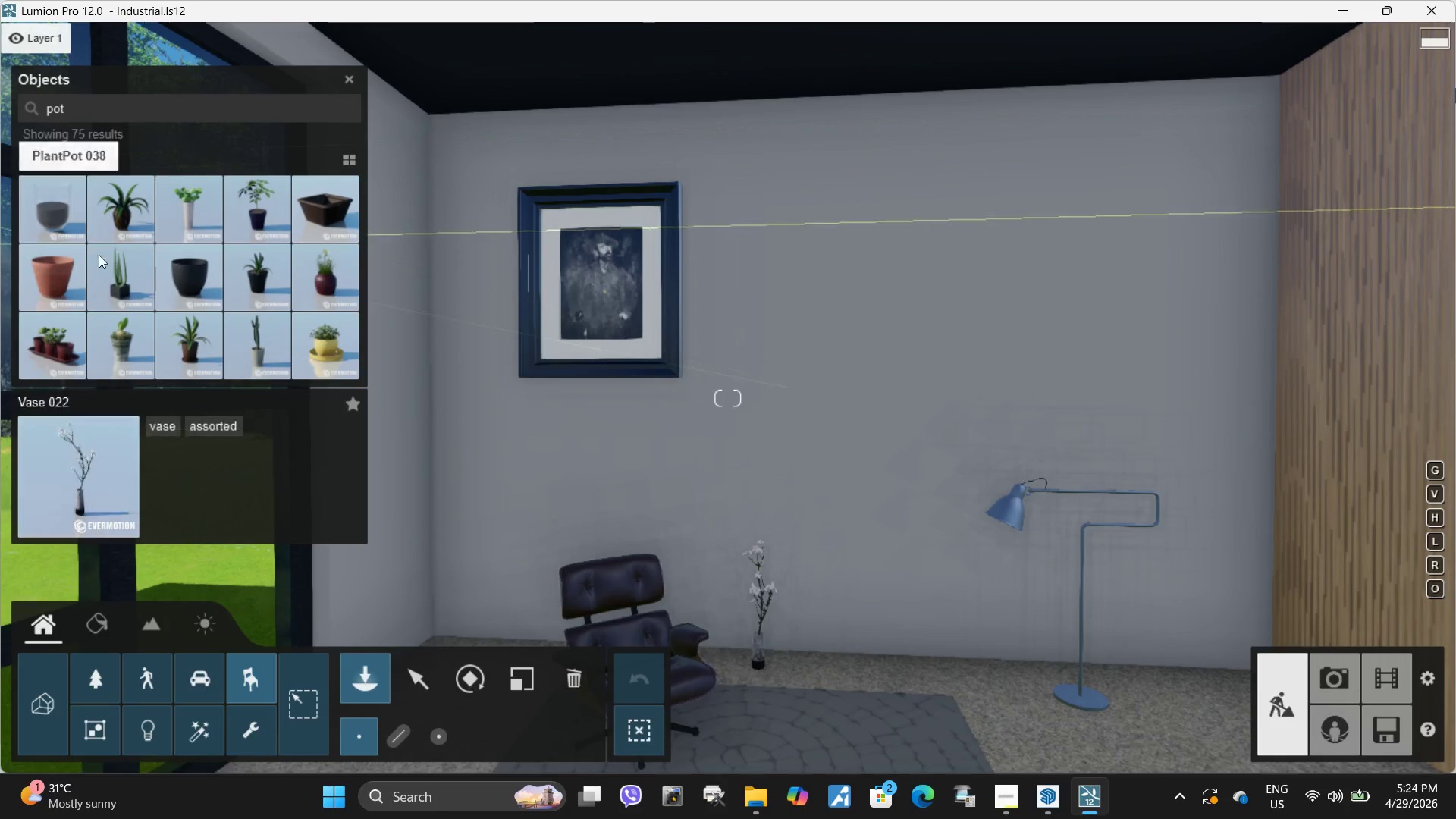 
left_click([115, 271])
 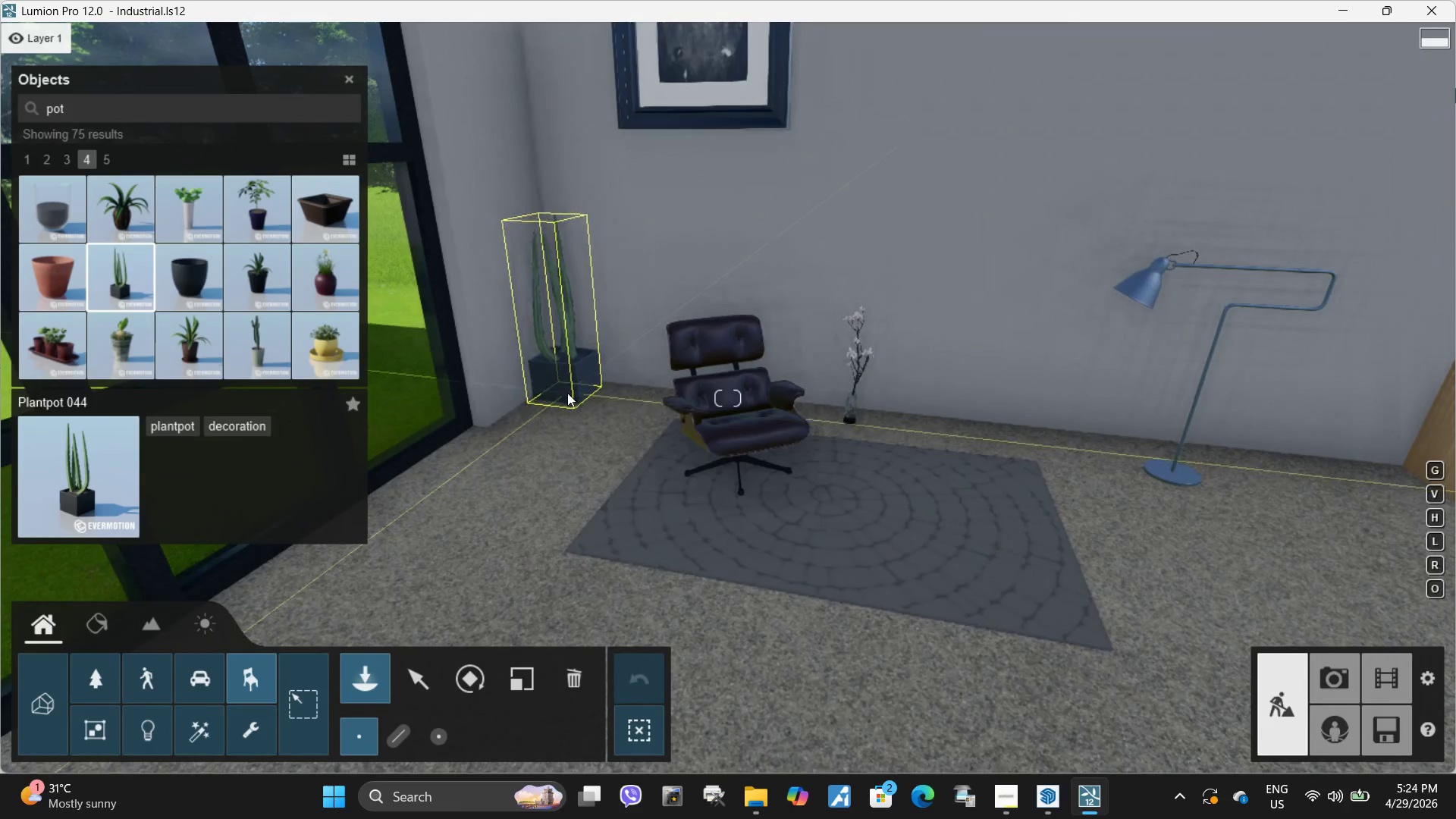 
wait(7.66)
 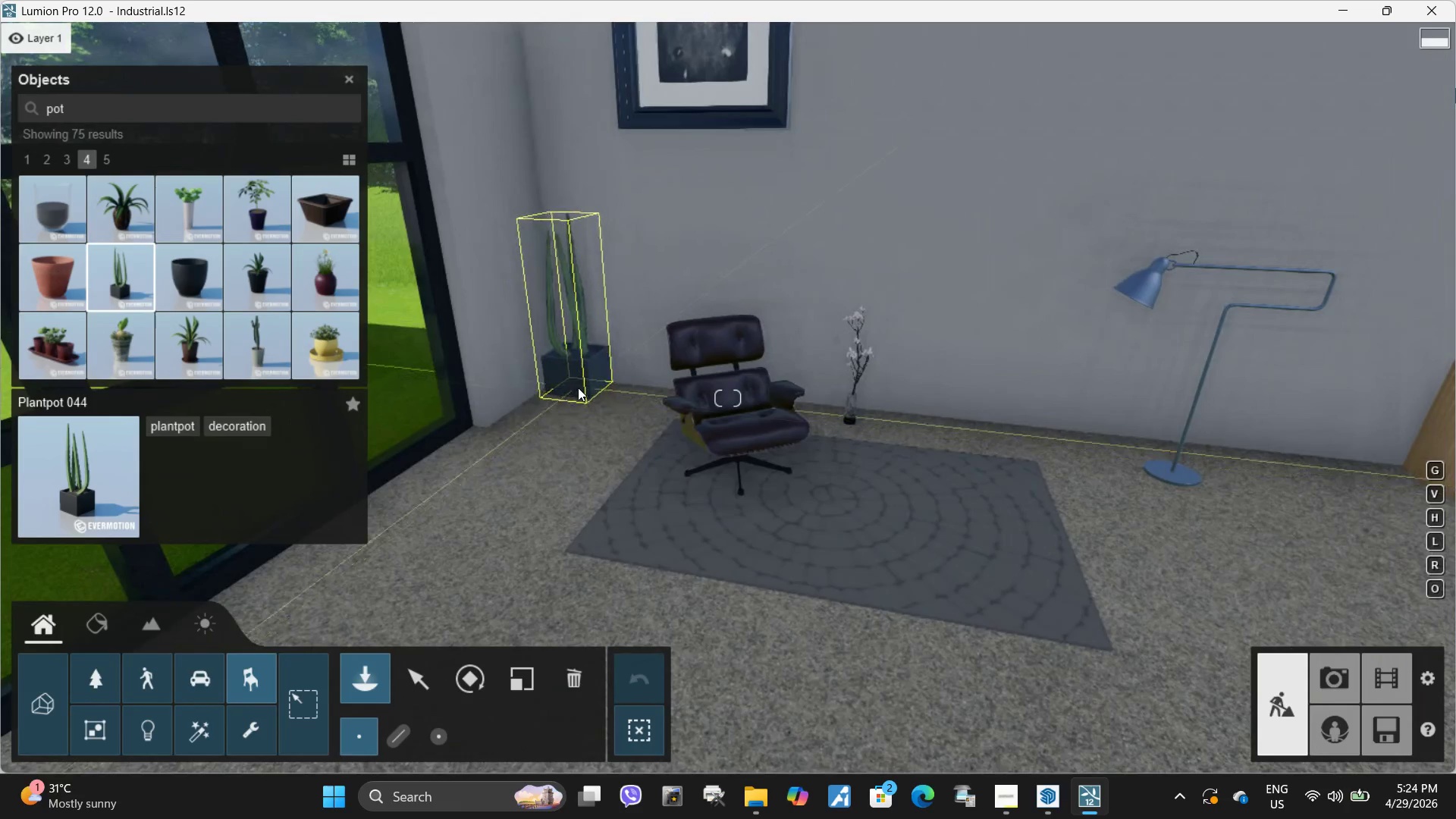 
left_click([569, 394])
 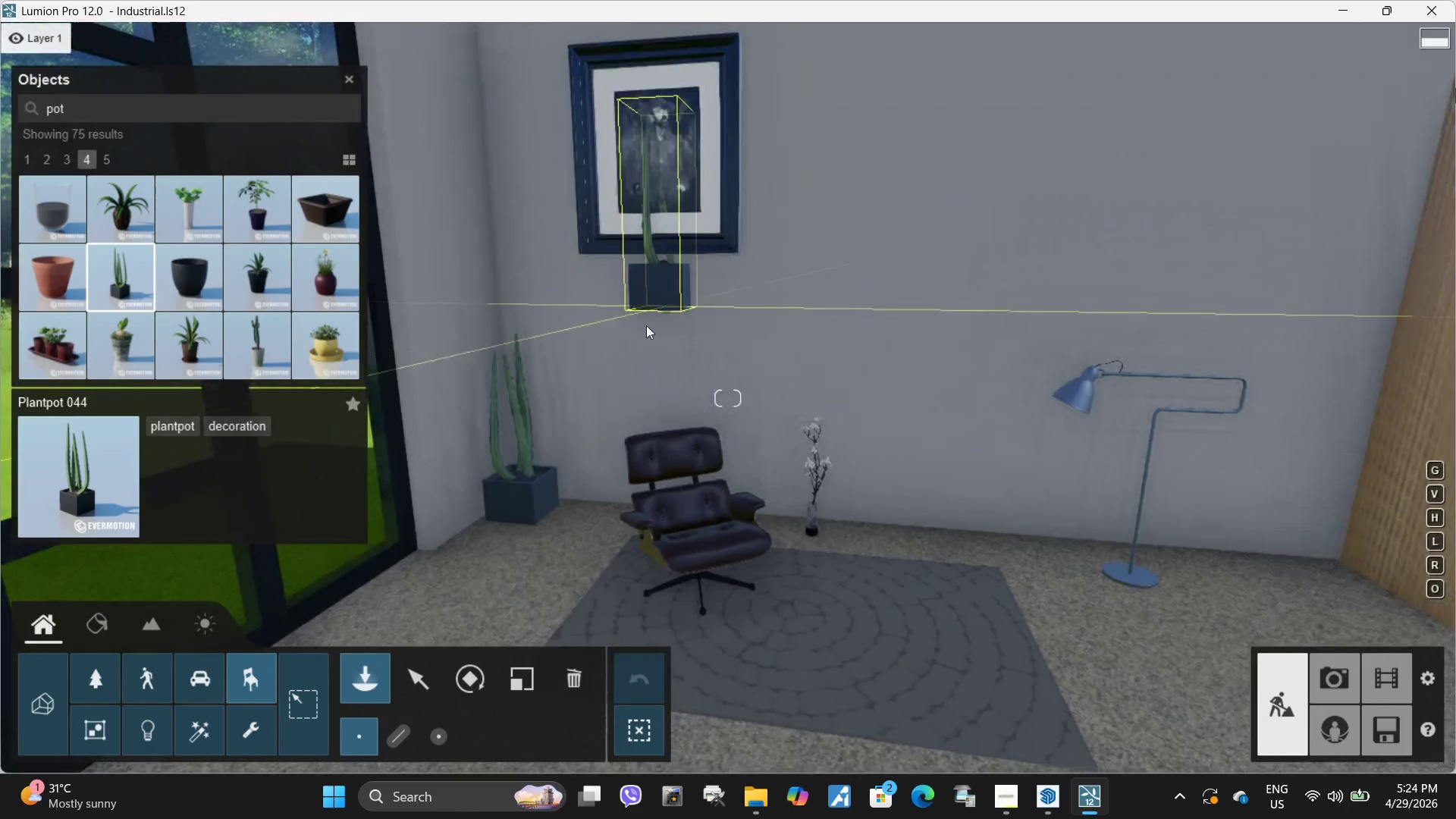 
type(ssed)
 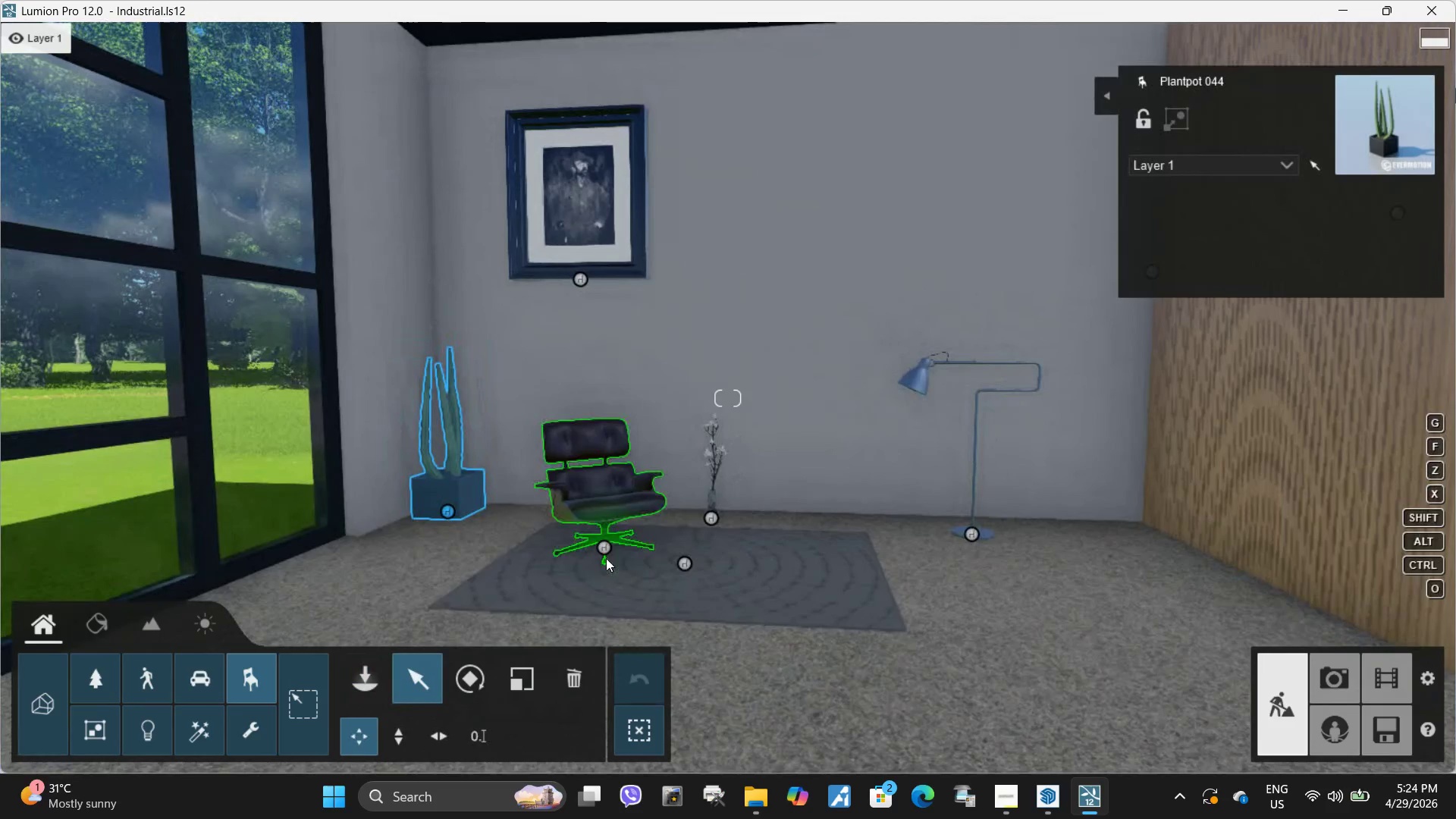 
left_click_drag(start_coordinate=[606, 550], to_coordinate=[612, 551])
 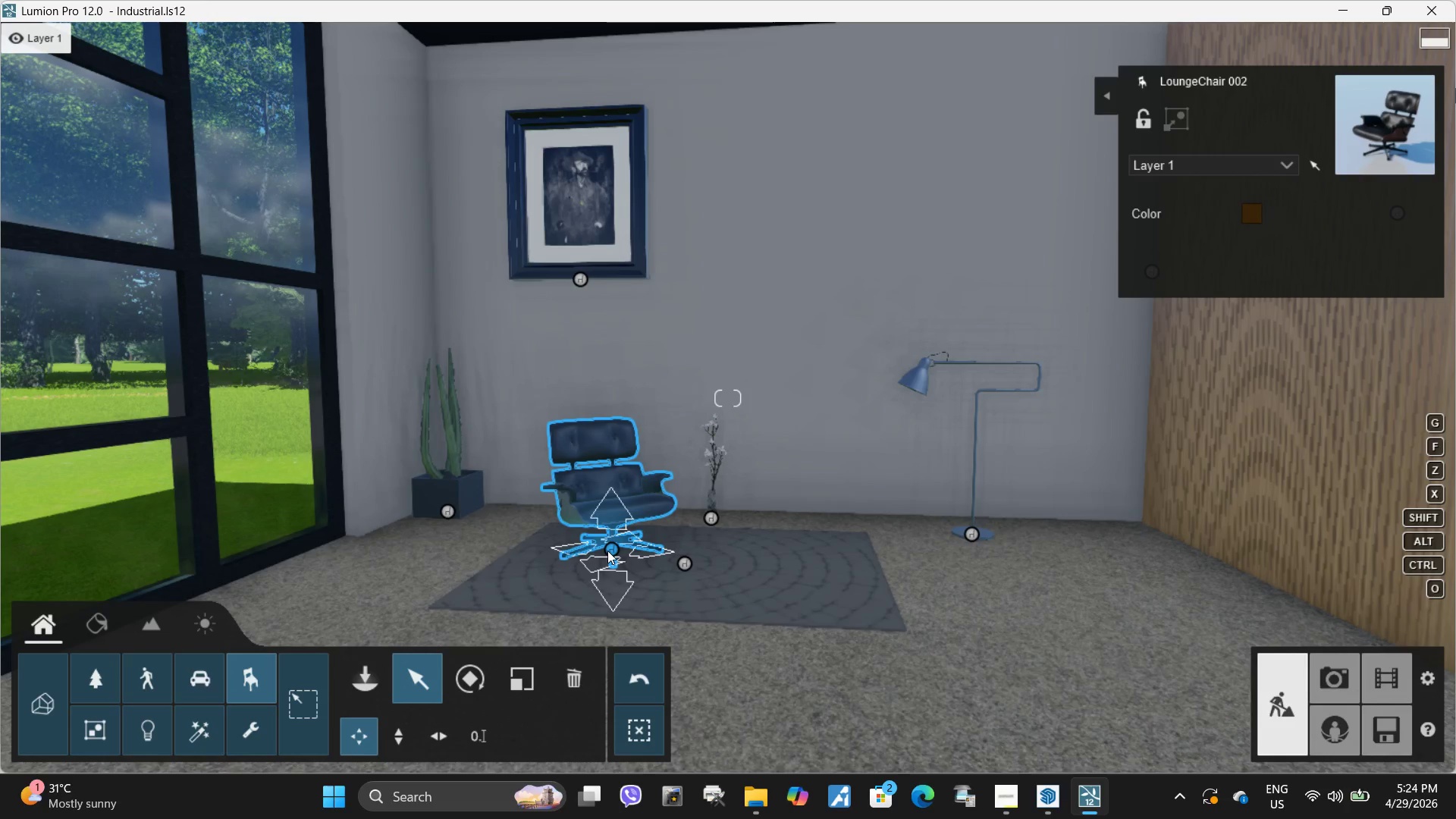 
wait(13.92)
 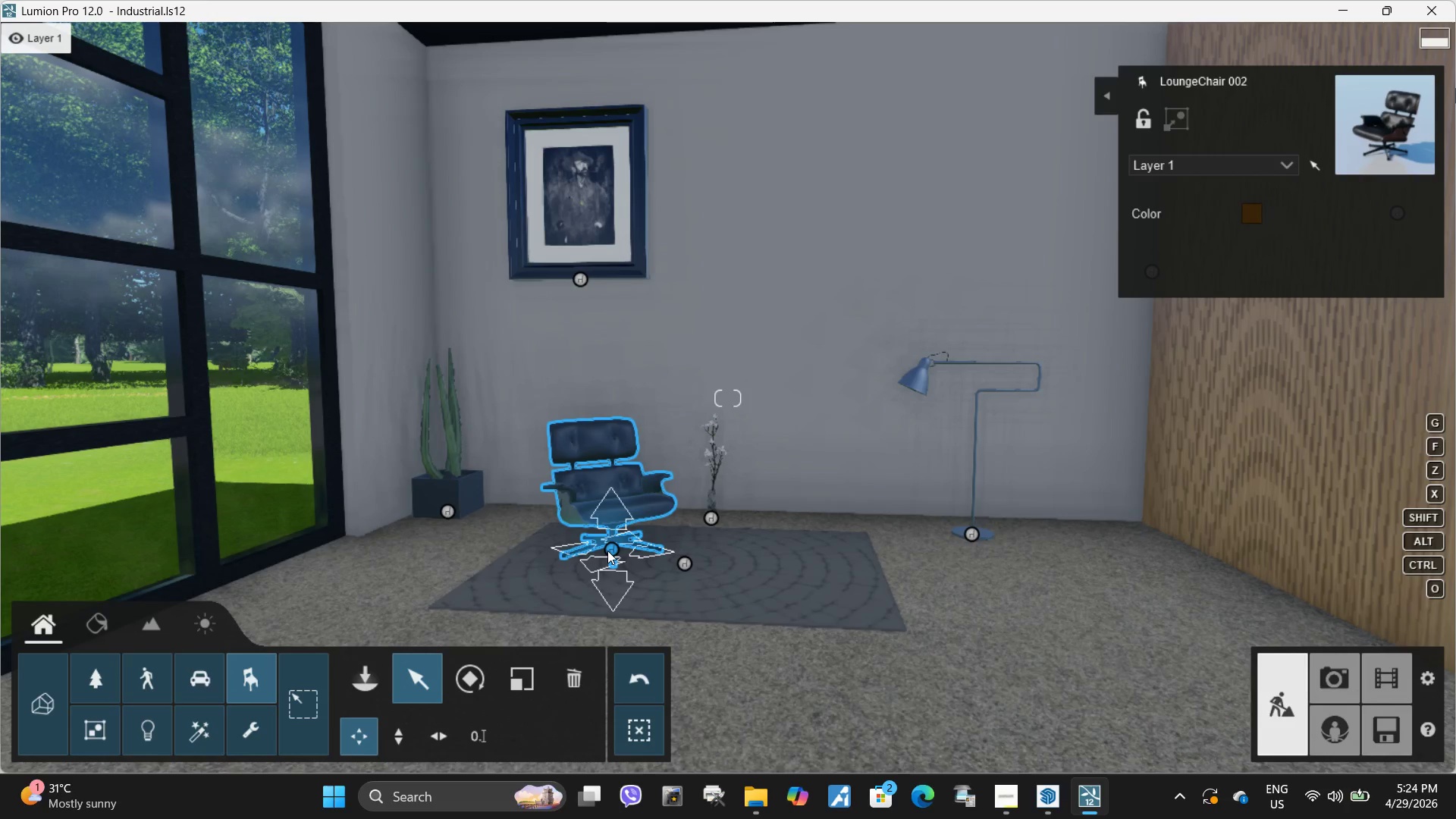 
left_click([112, 620])
 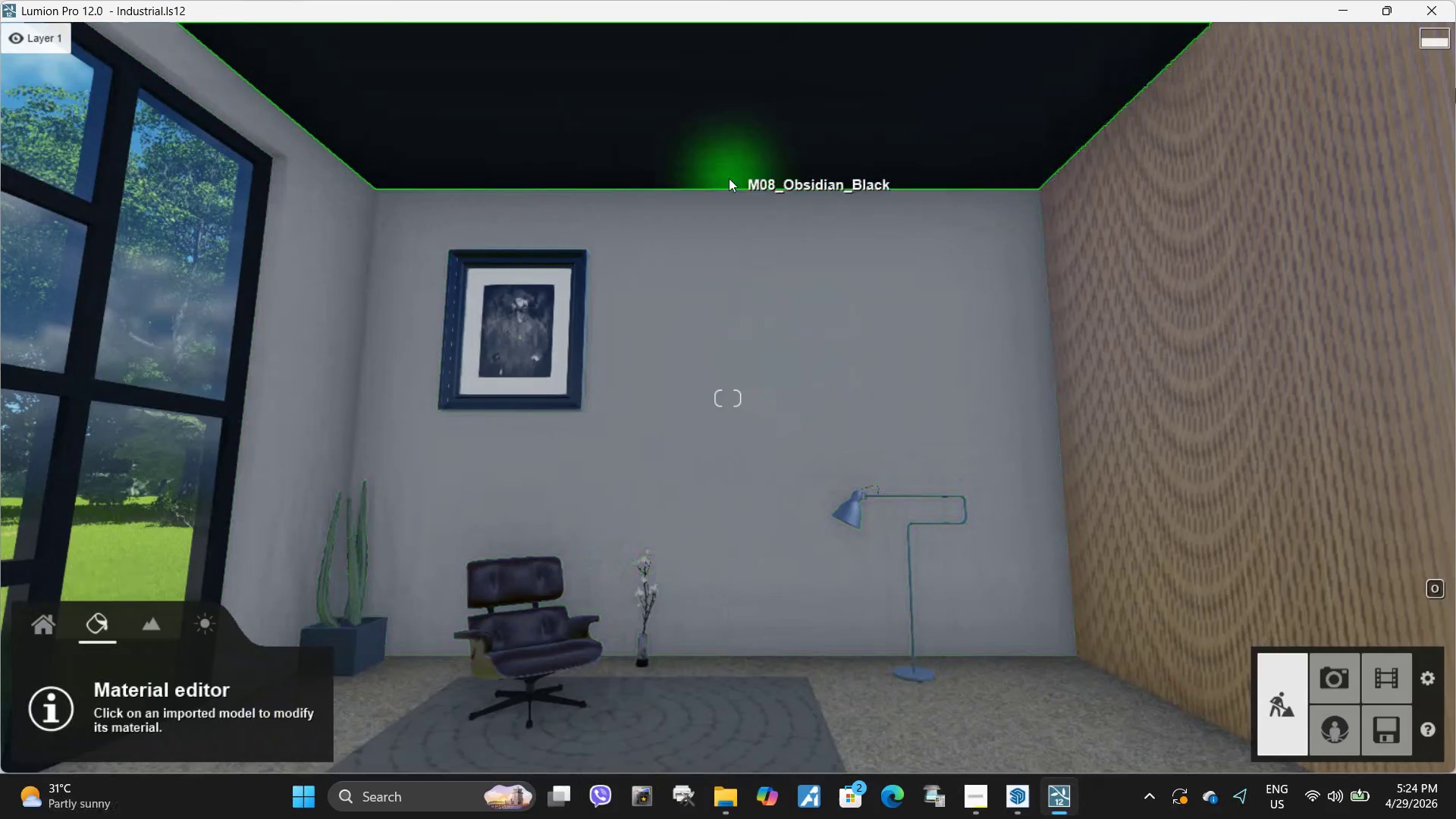 
left_click([736, 314])
 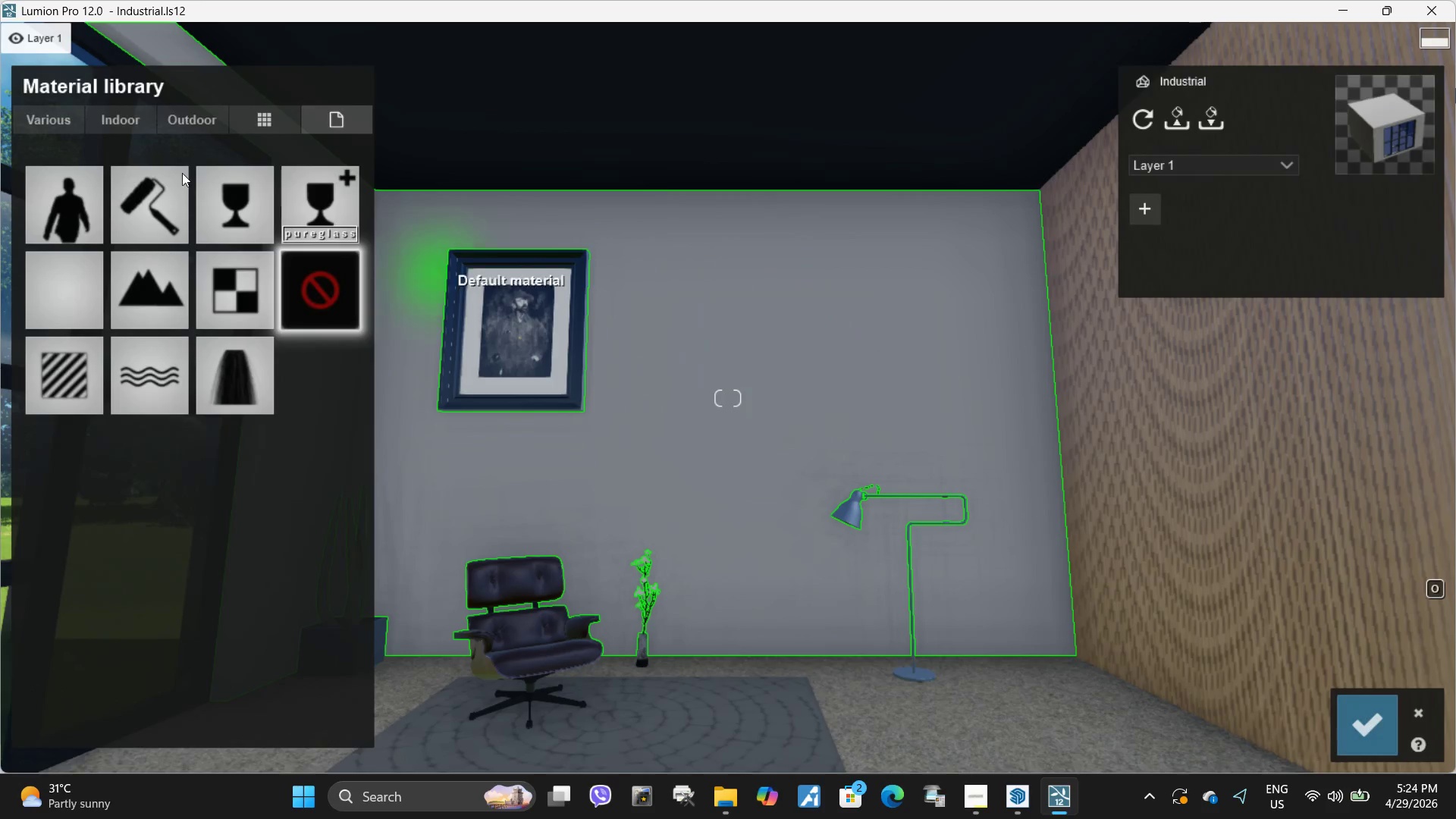 
left_click([127, 122])
 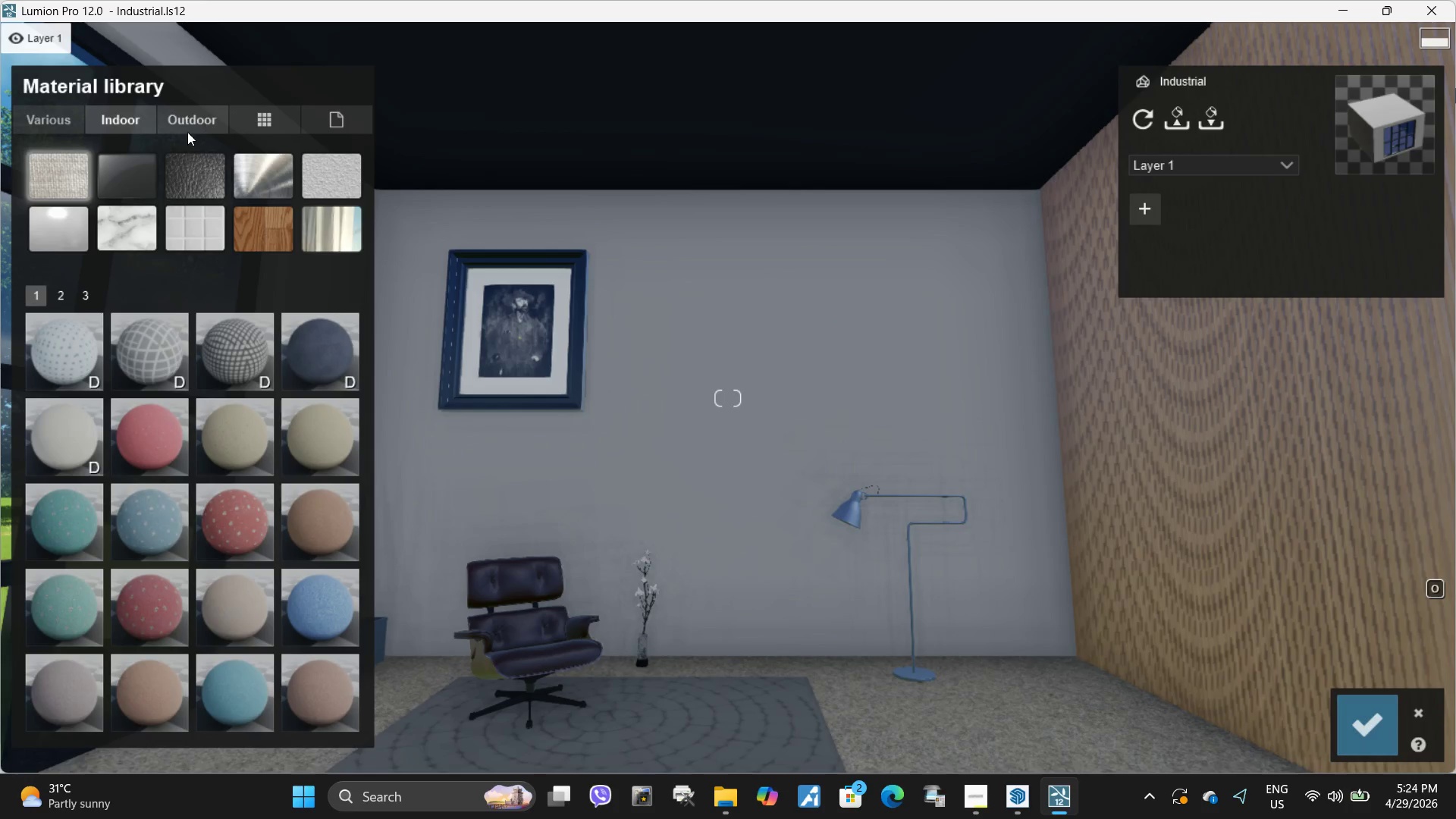 
left_click([357, 179])
 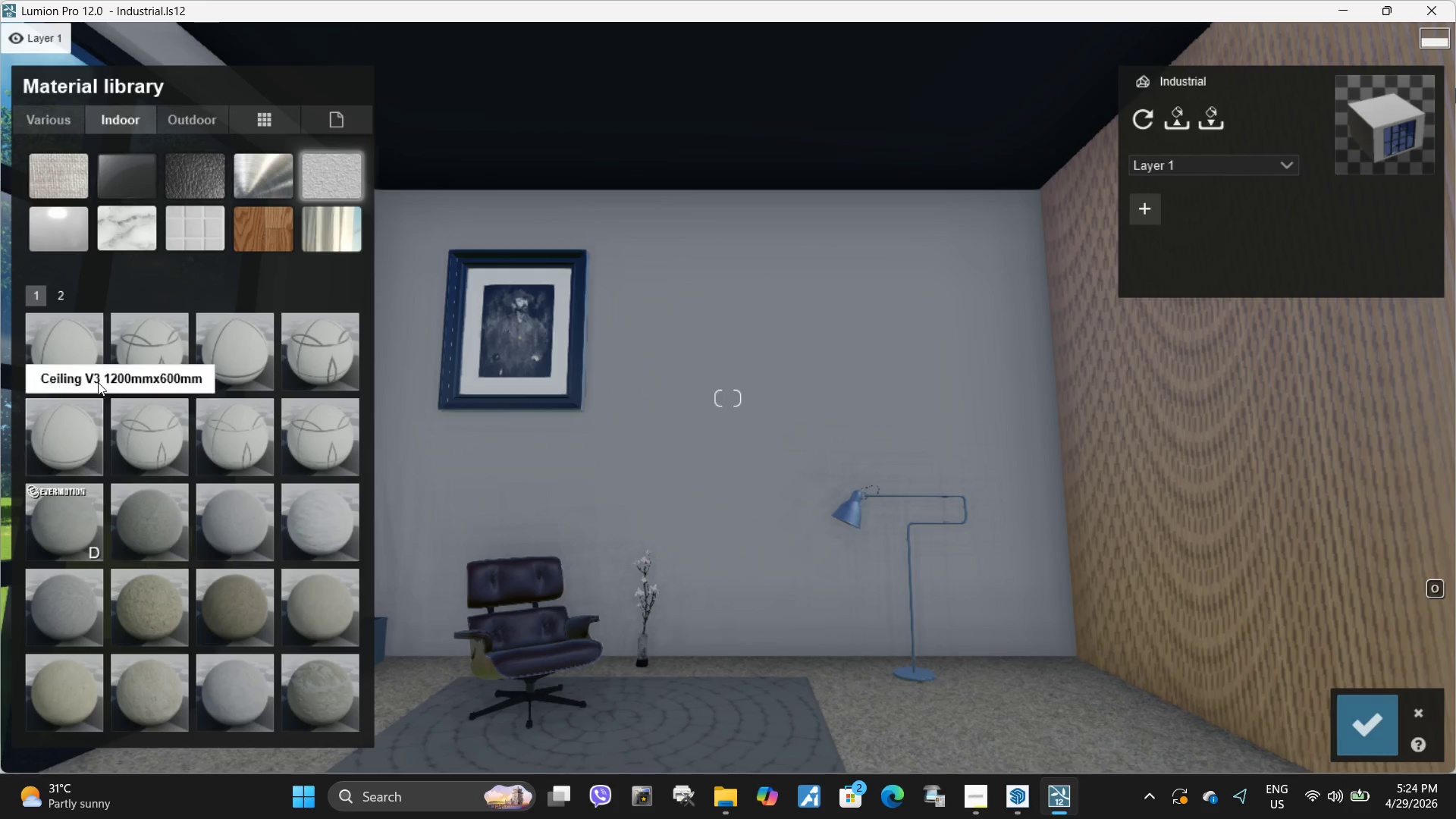 
left_click([65, 299])
 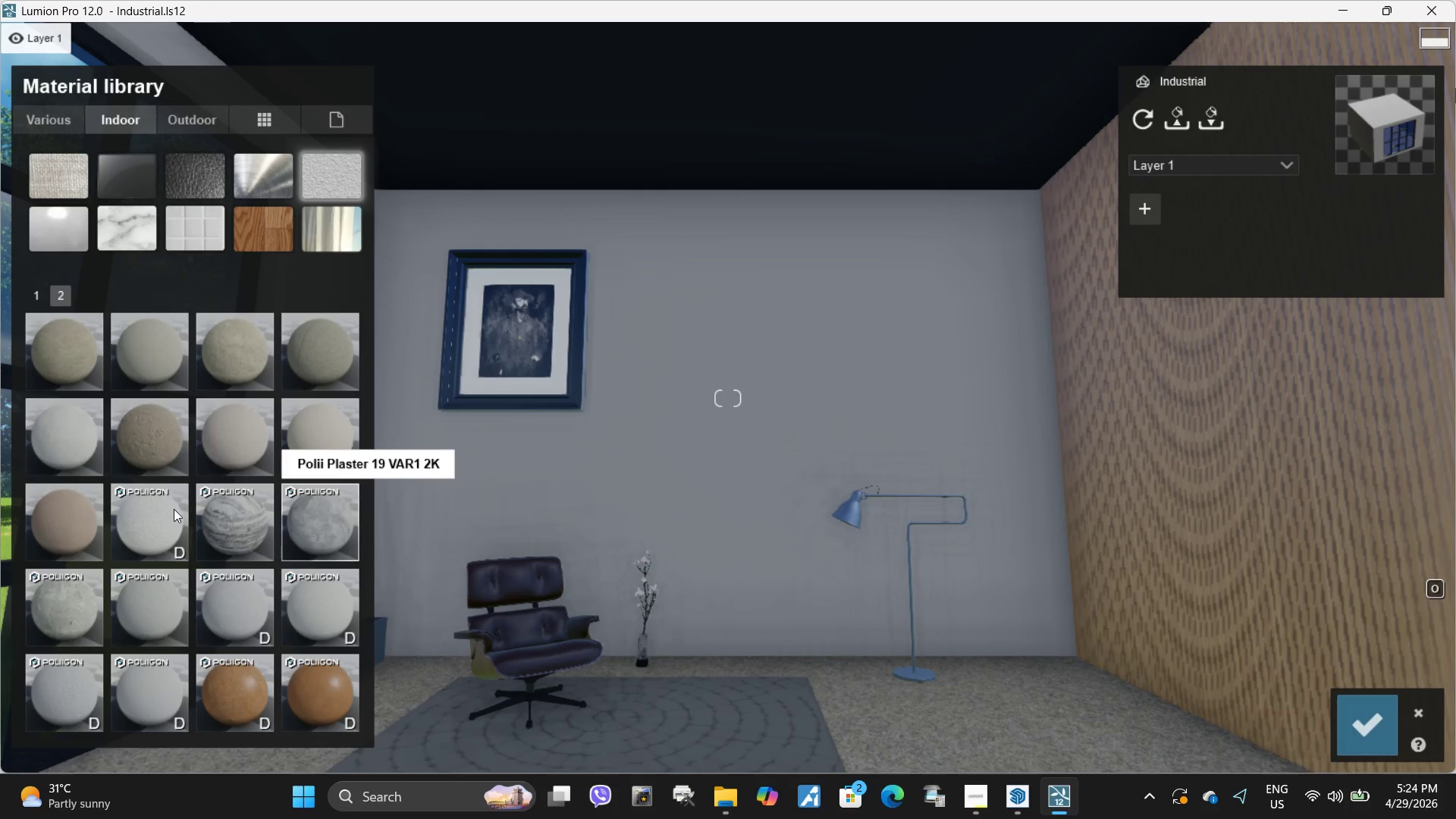 
left_click([136, 522])
 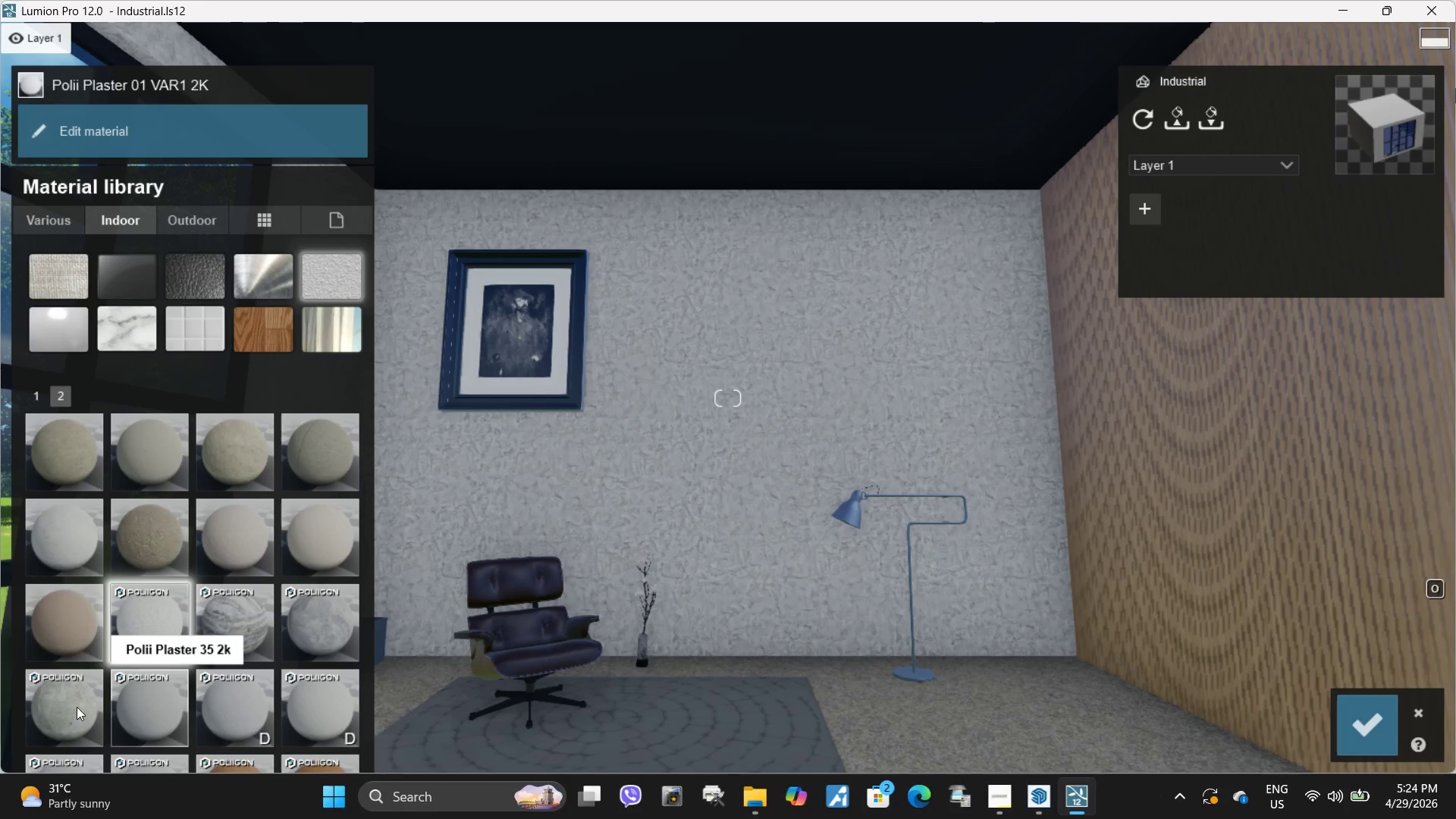 
left_click([206, 708])
 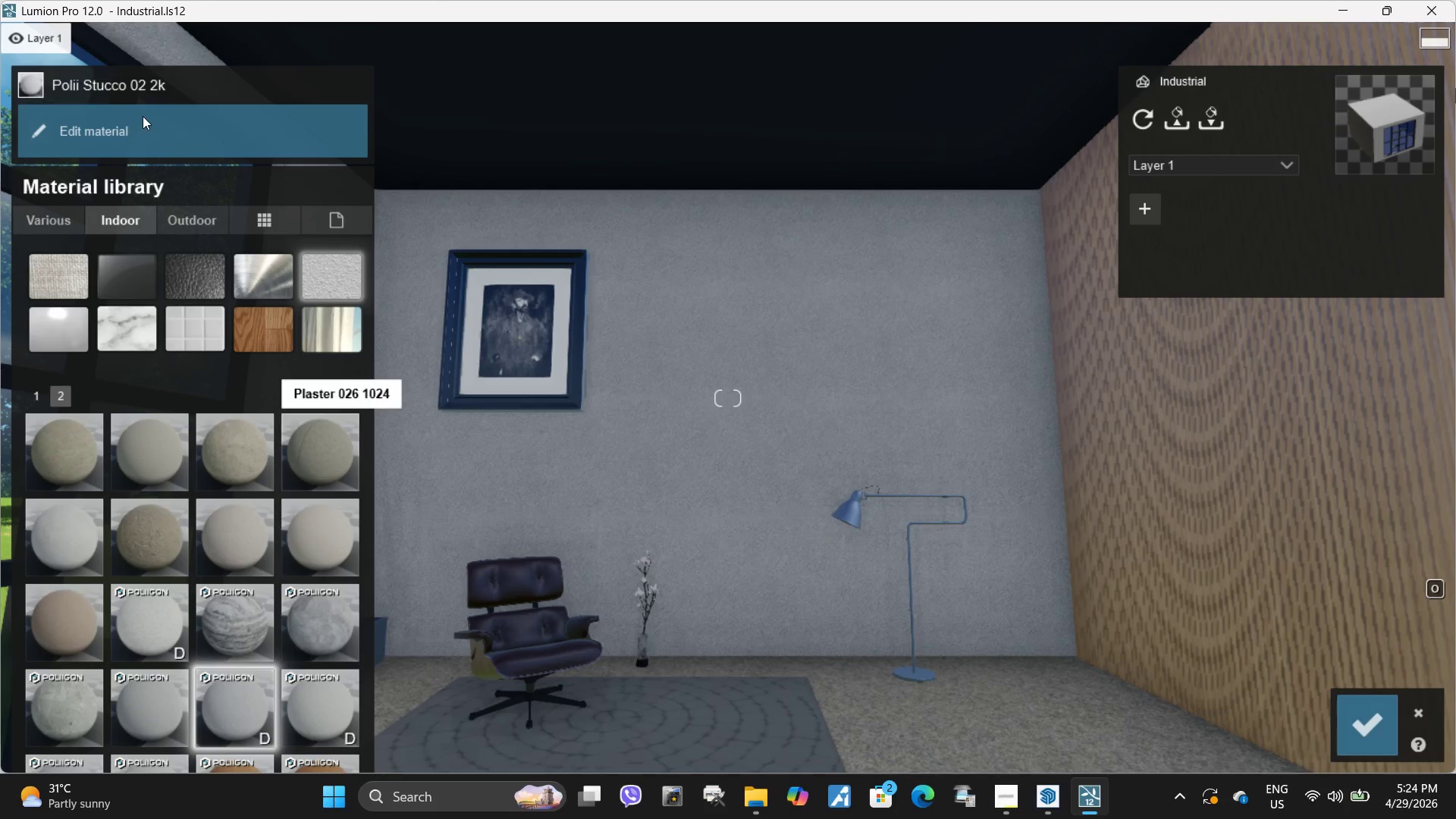 
left_click([150, 129])
 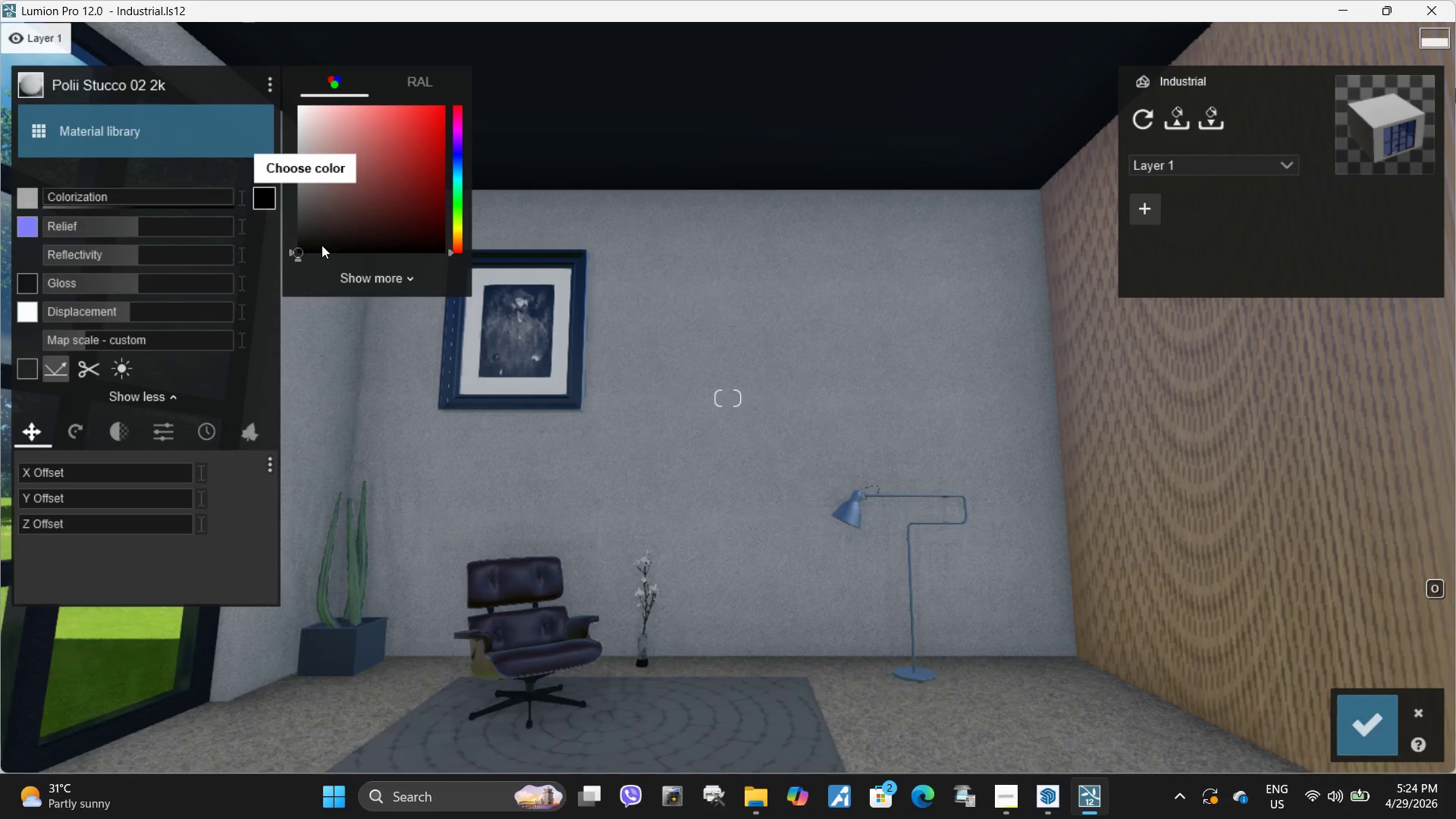 
left_click_drag(start_coordinate=[333, 249], to_coordinate=[279, 99])
 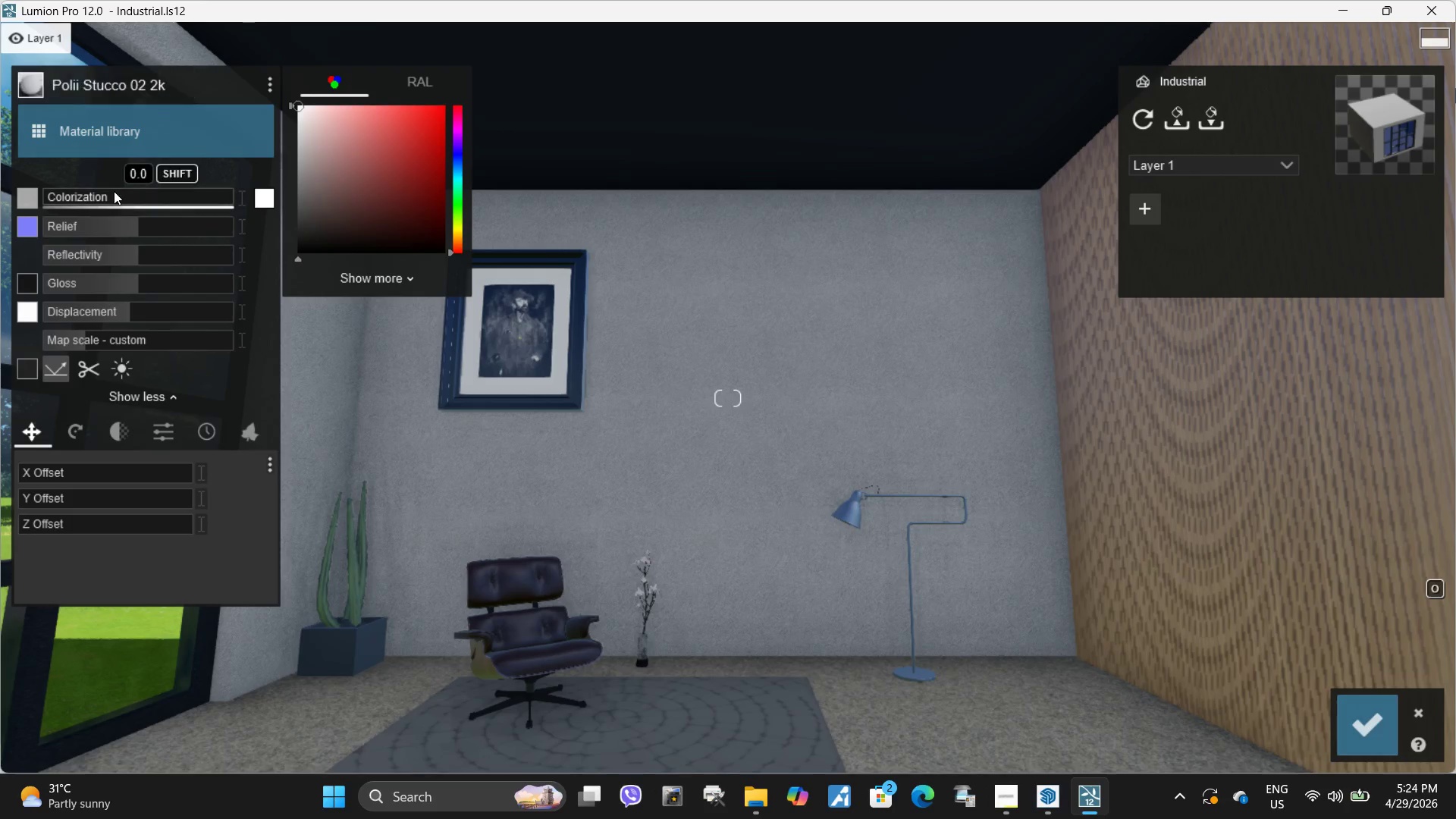 
left_click_drag(start_coordinate=[114, 191], to_coordinate=[322, 191])
 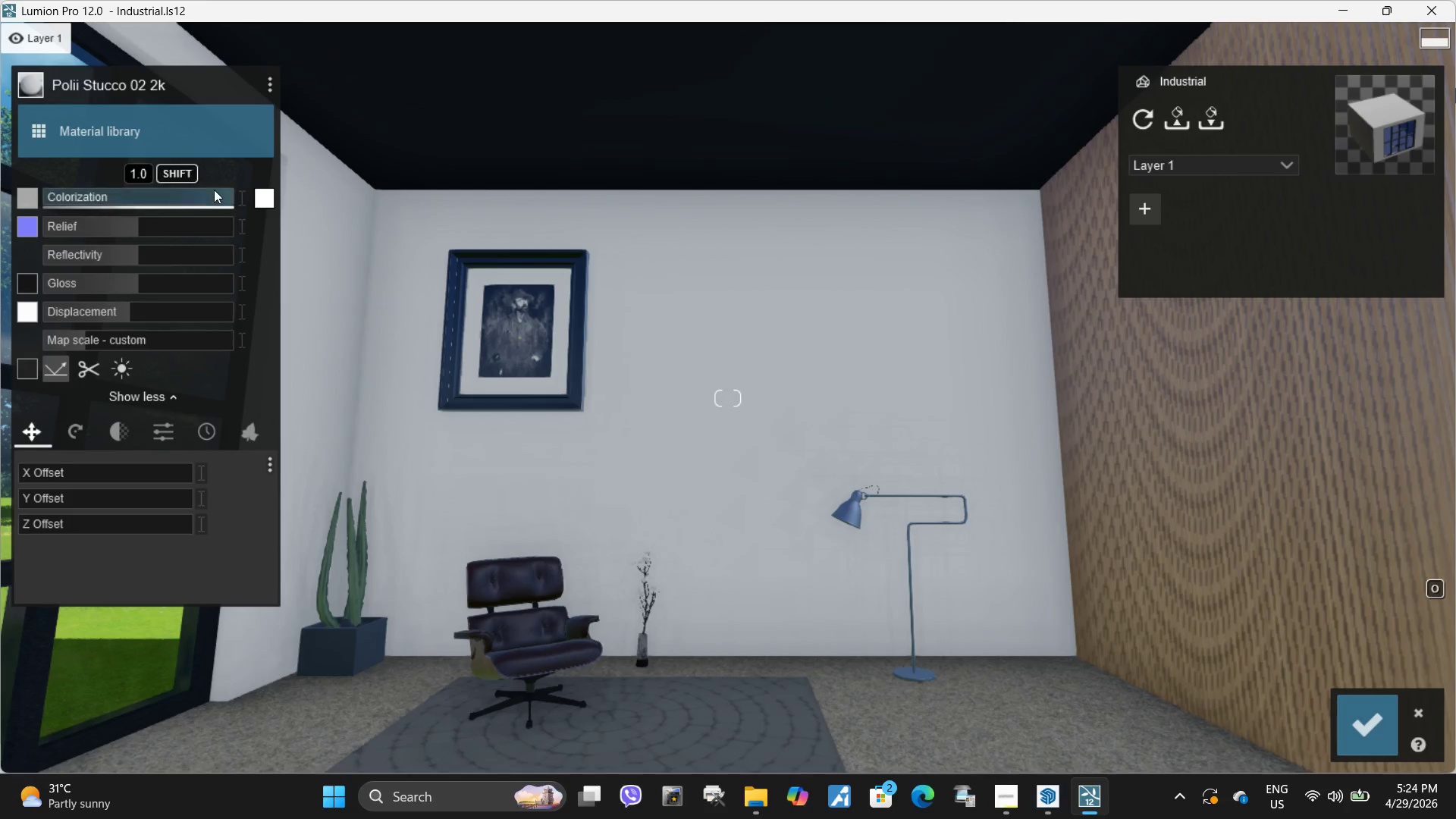 
left_click_drag(start_coordinate=[213, 192], to_coordinate=[187, 199])
 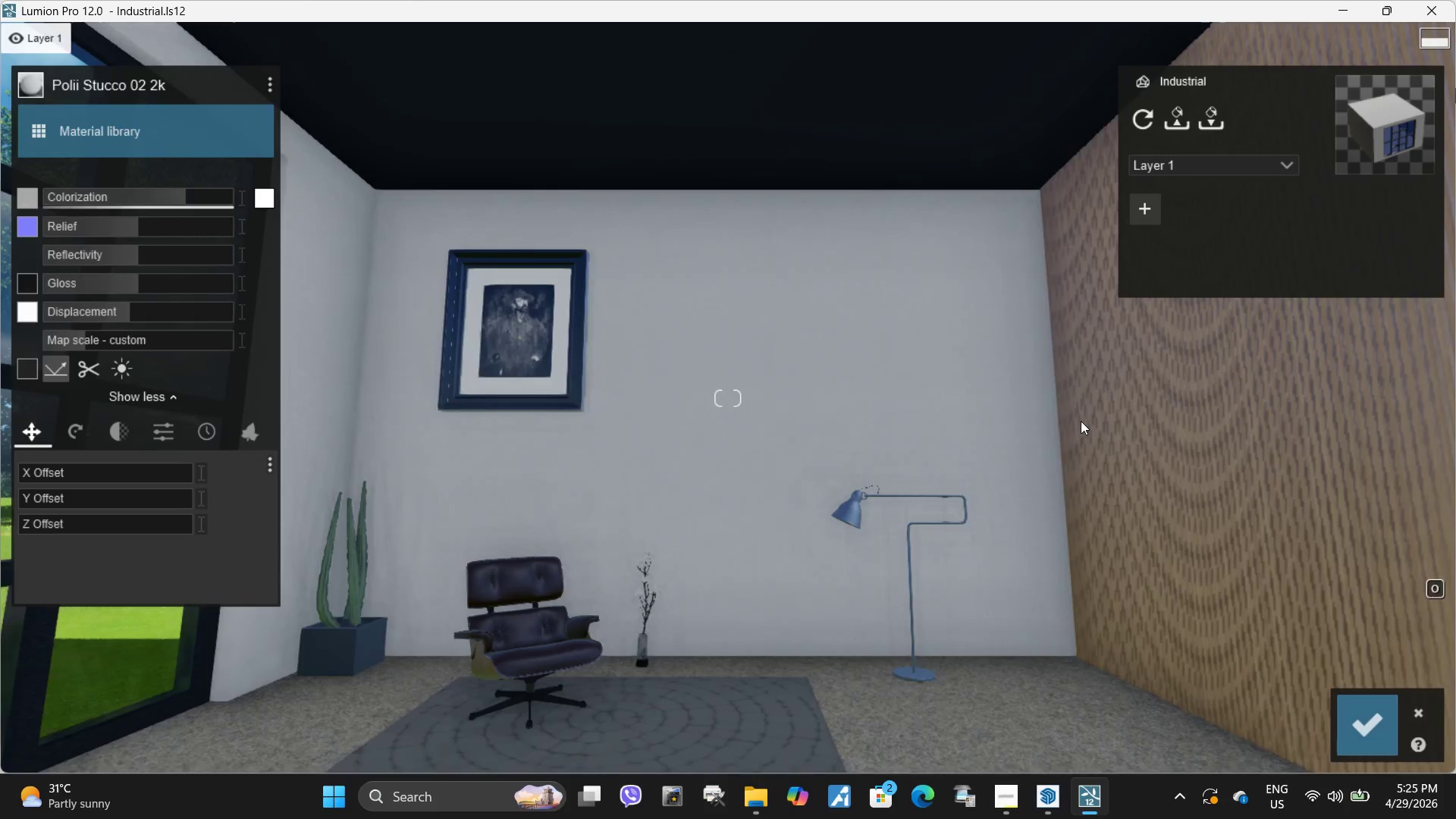 
hold_key(key=Q, duration=0.52)
 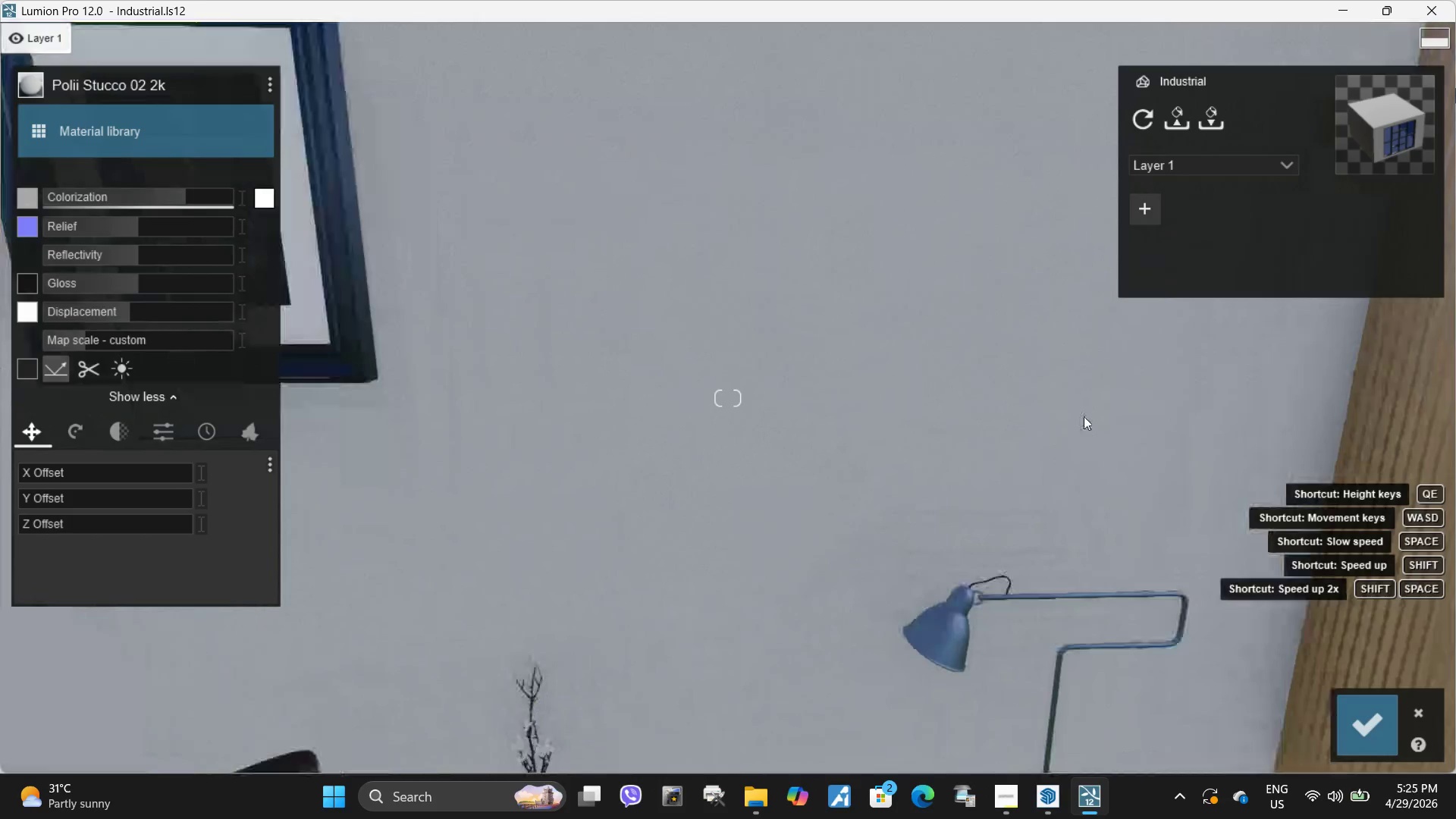 
hold_key(key=W, duration=0.88)
 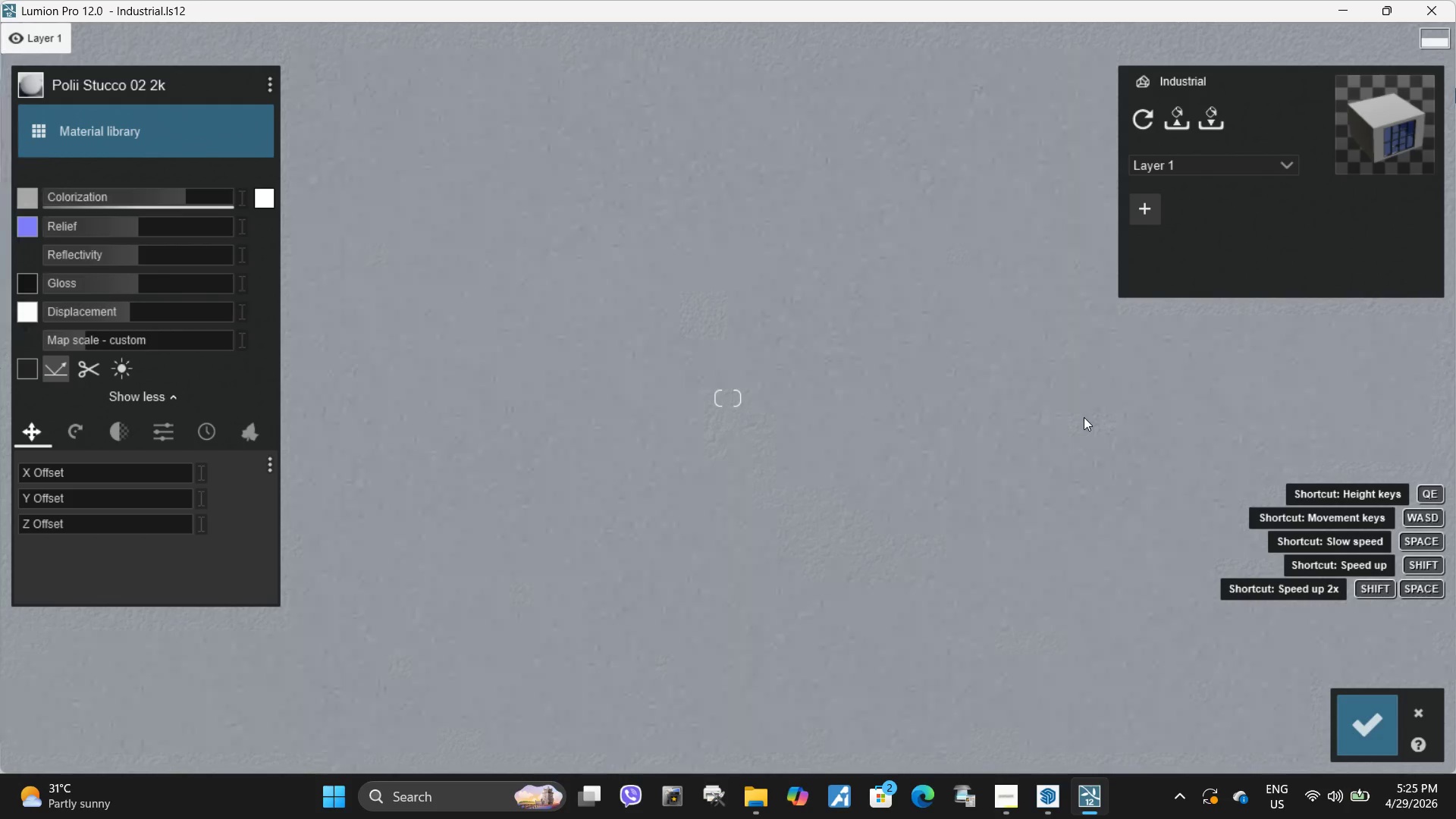 
type(ew)
 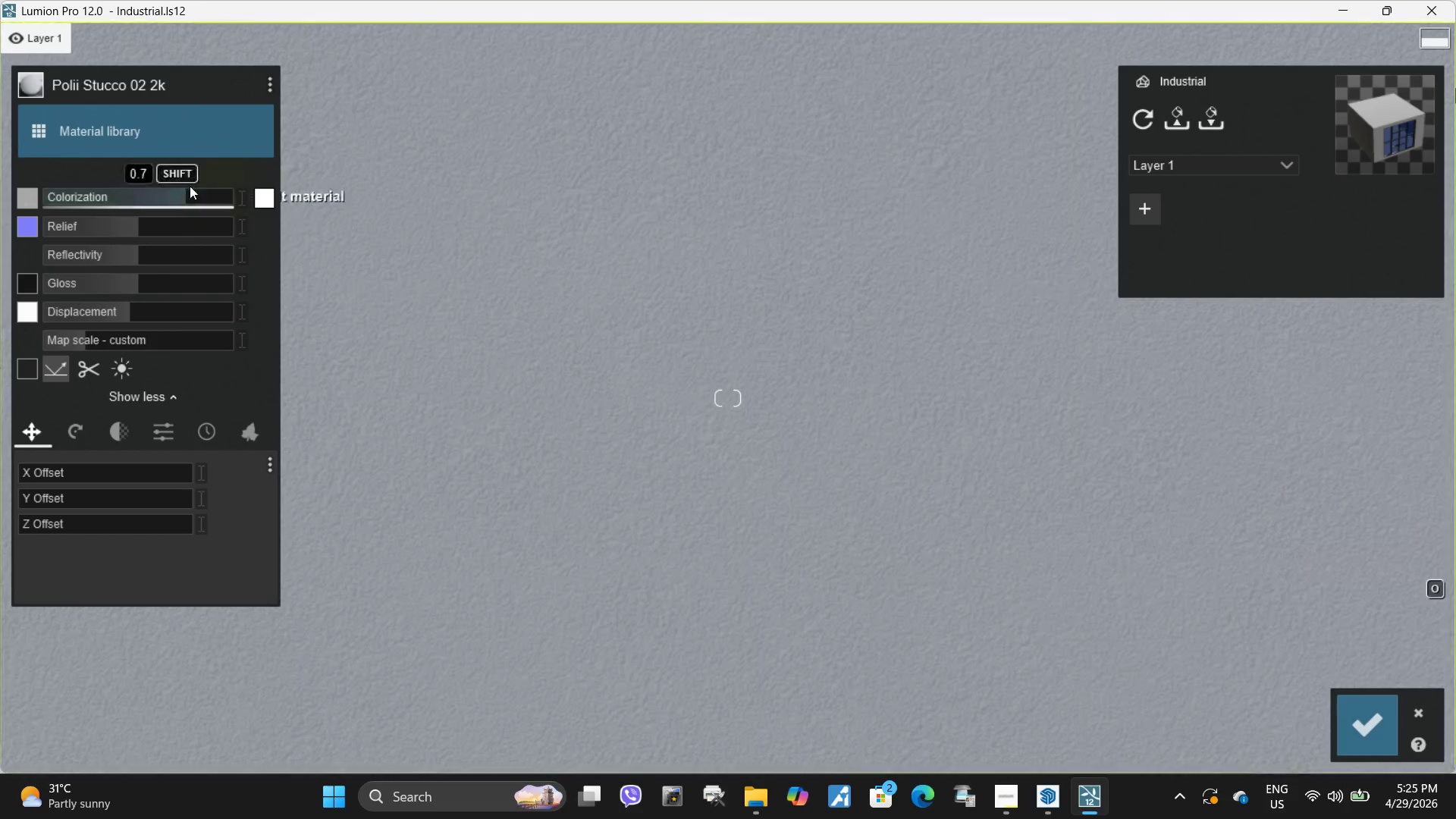 
left_click_drag(start_coordinate=[184, 197], to_coordinate=[202, 203])
 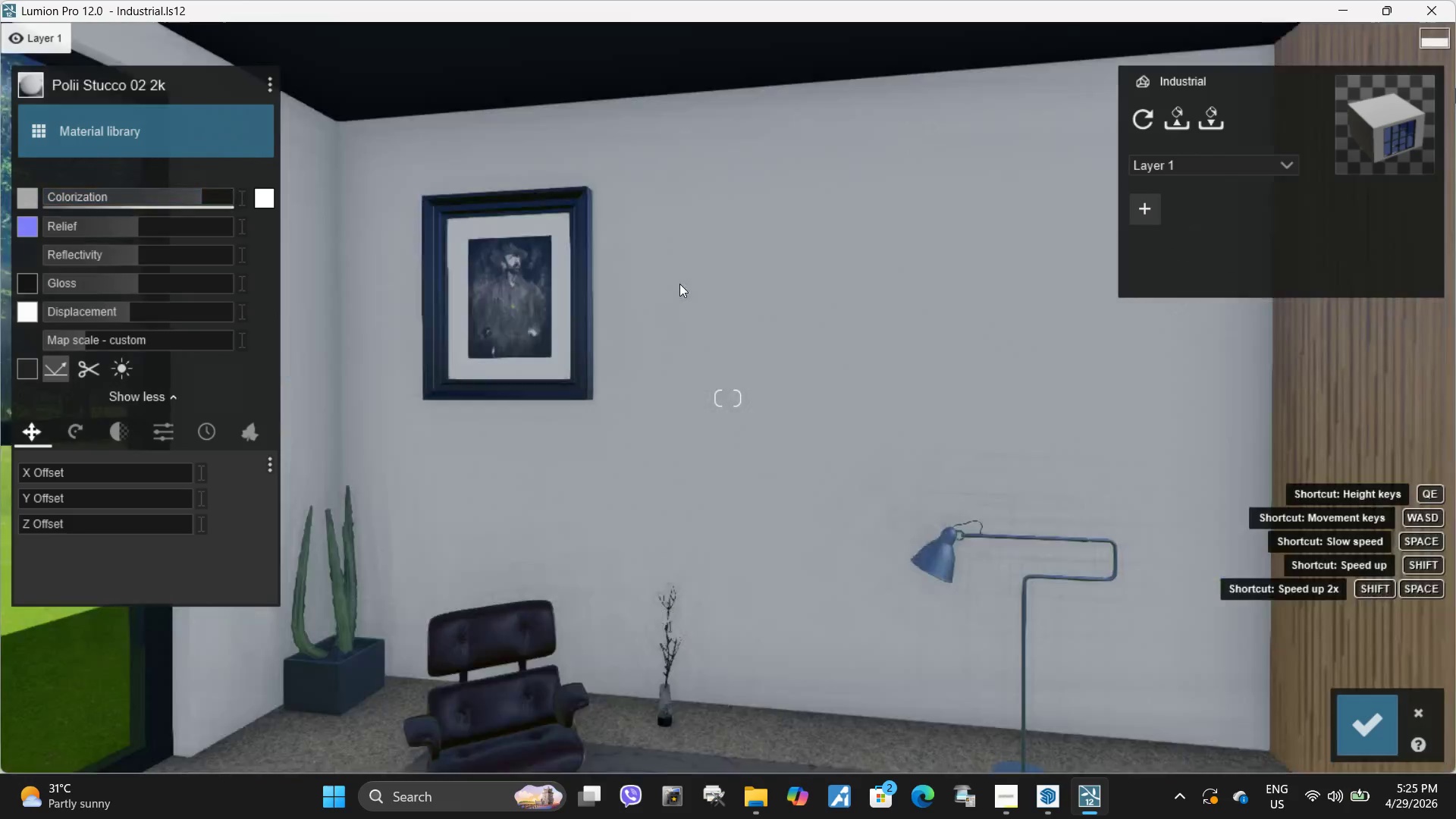 
hold_key(key=S, duration=0.8)
 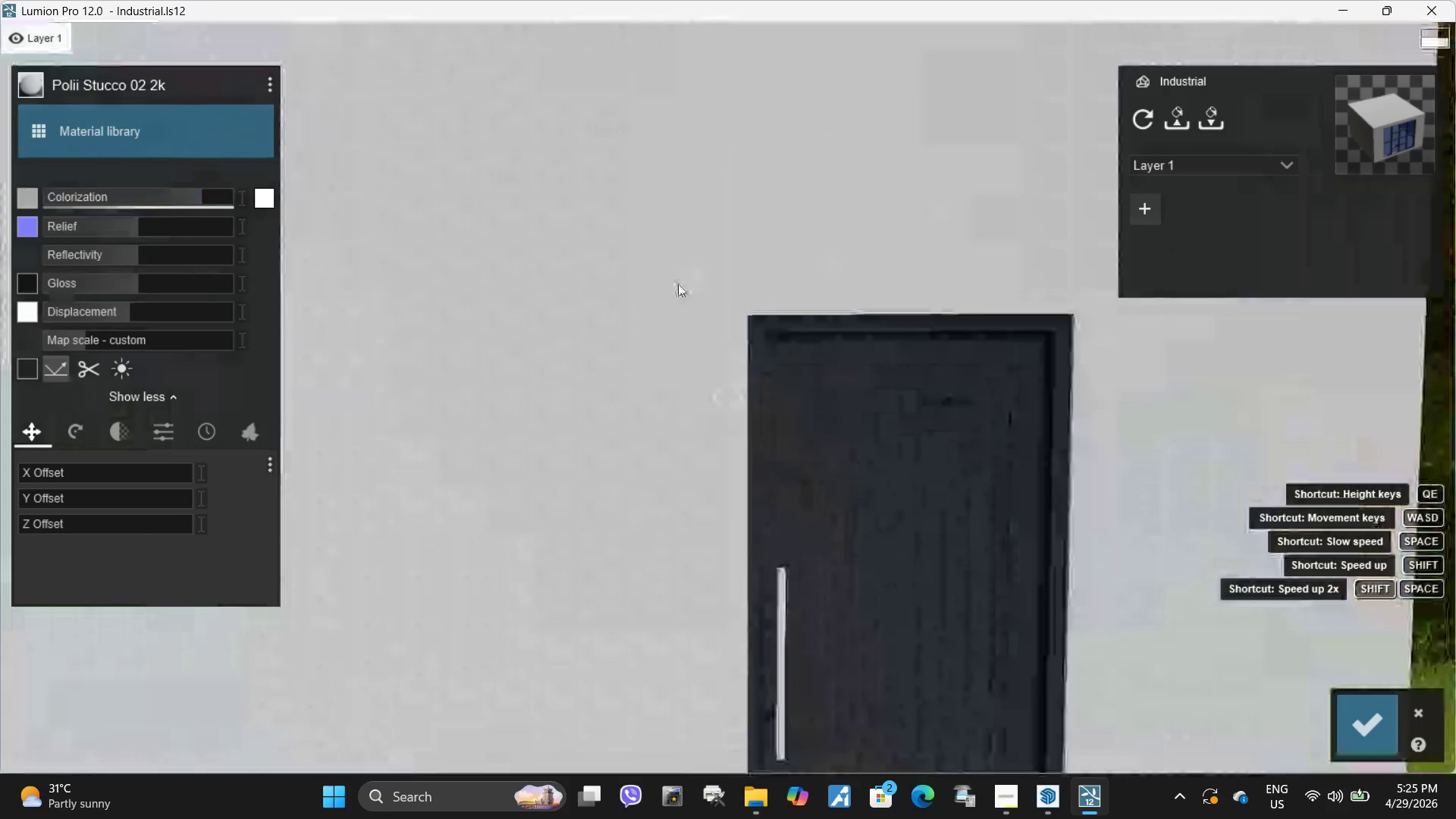 
hold_key(key=ShiftLeft, duration=0.38)
 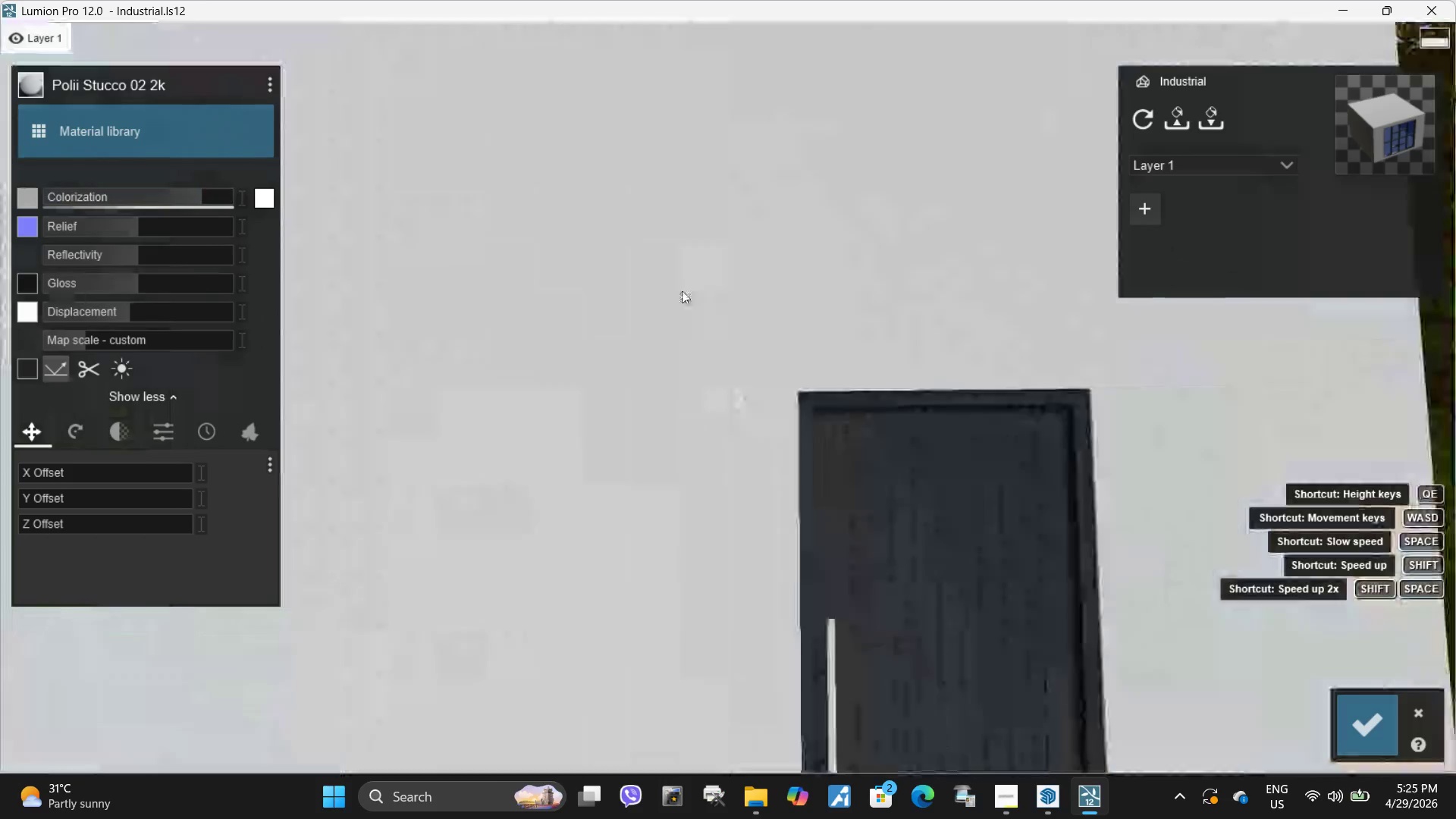 
hold_key(key=W, duration=0.33)
 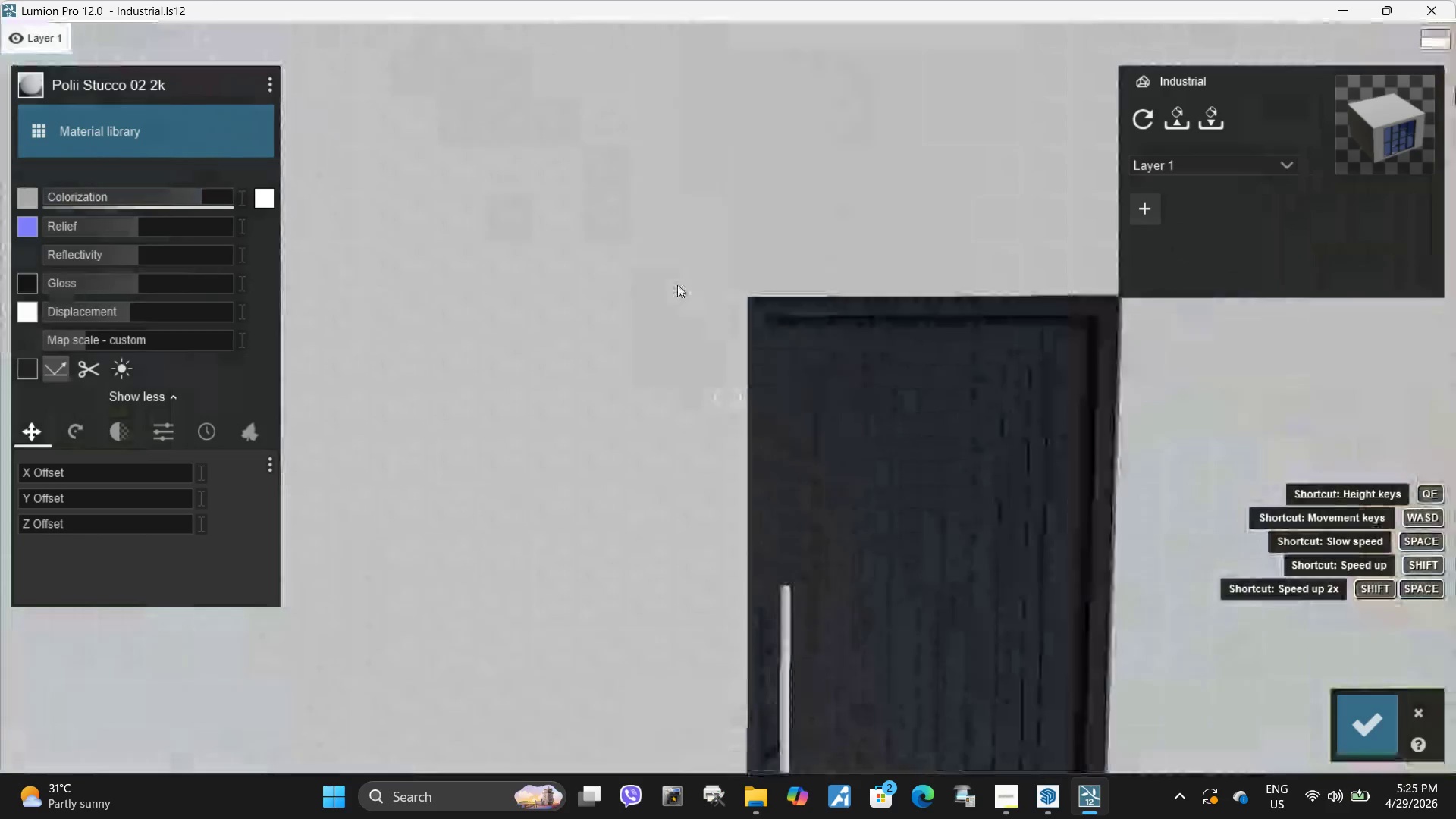 
type(wwwa)
 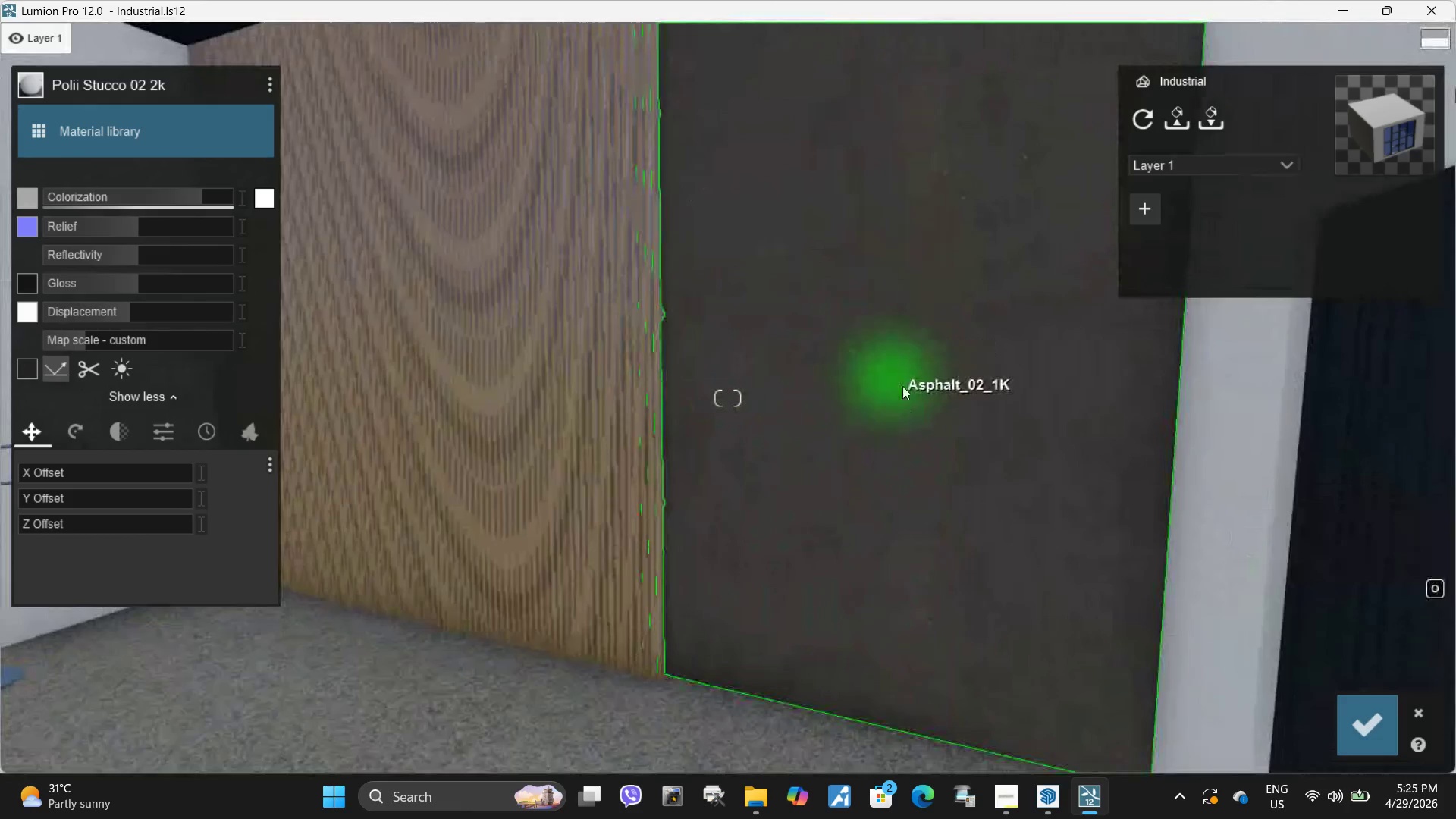 
left_click([906, 380])
 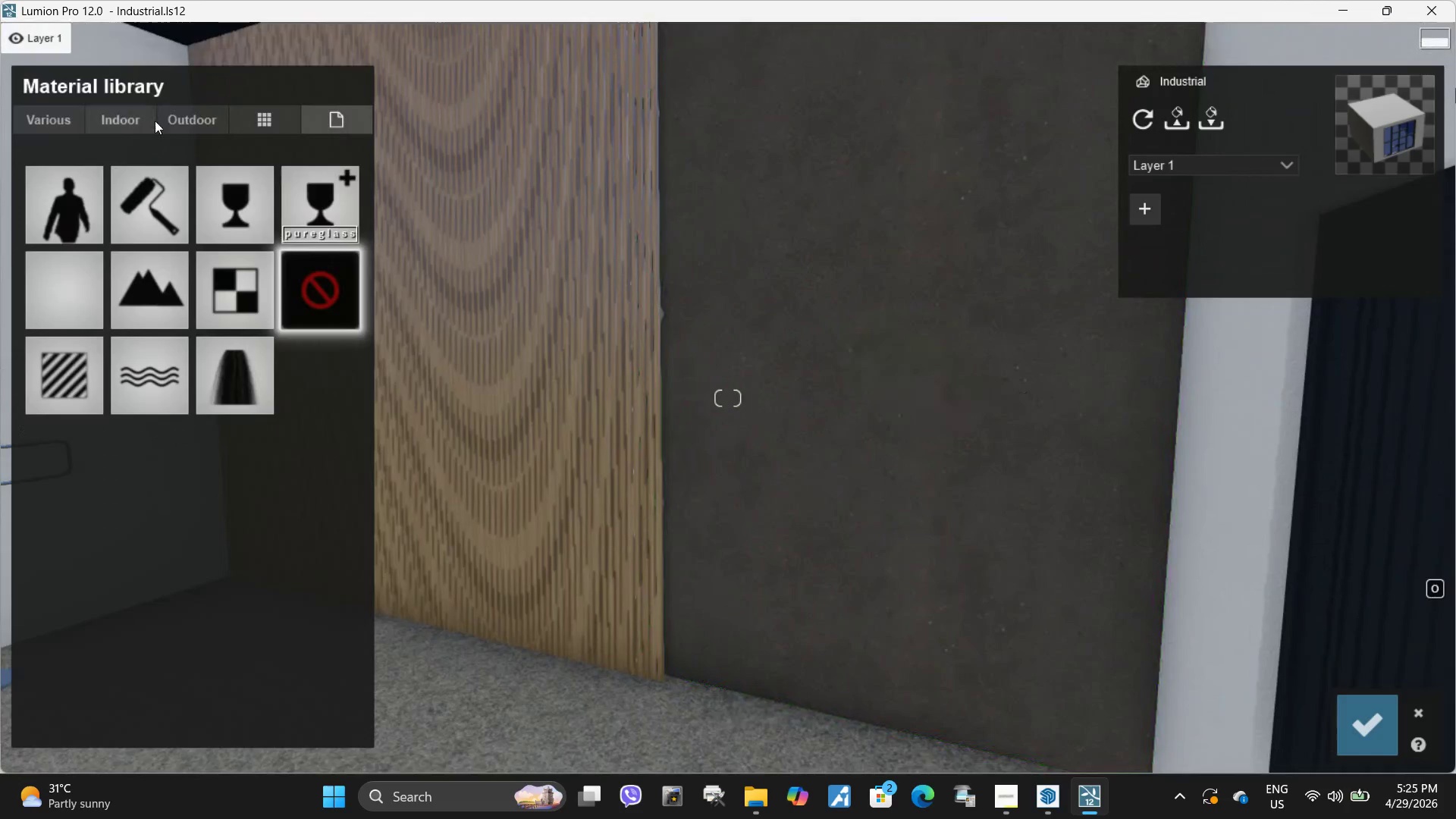 
left_click([133, 121])
 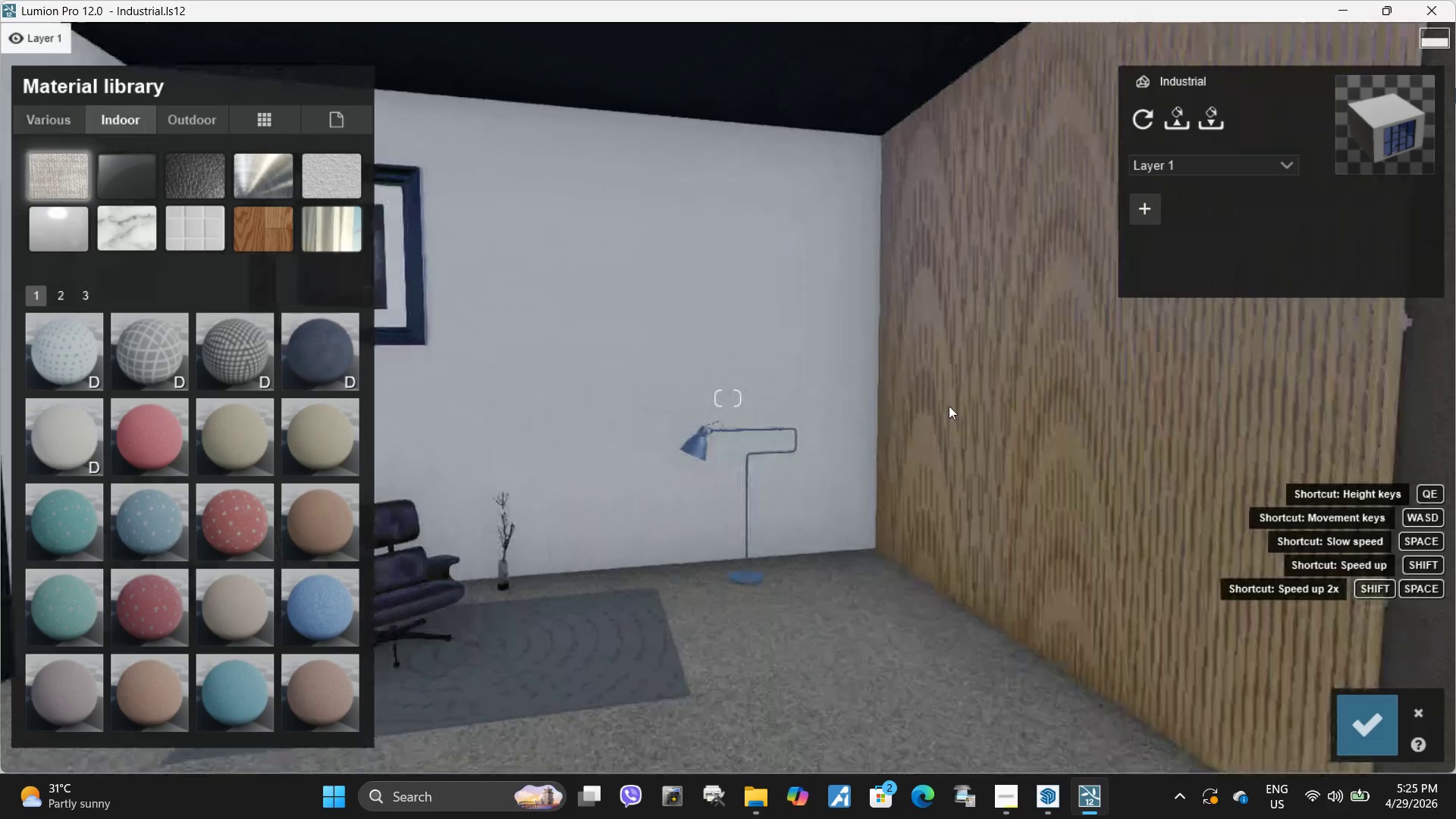 
left_click([1357, 723])
 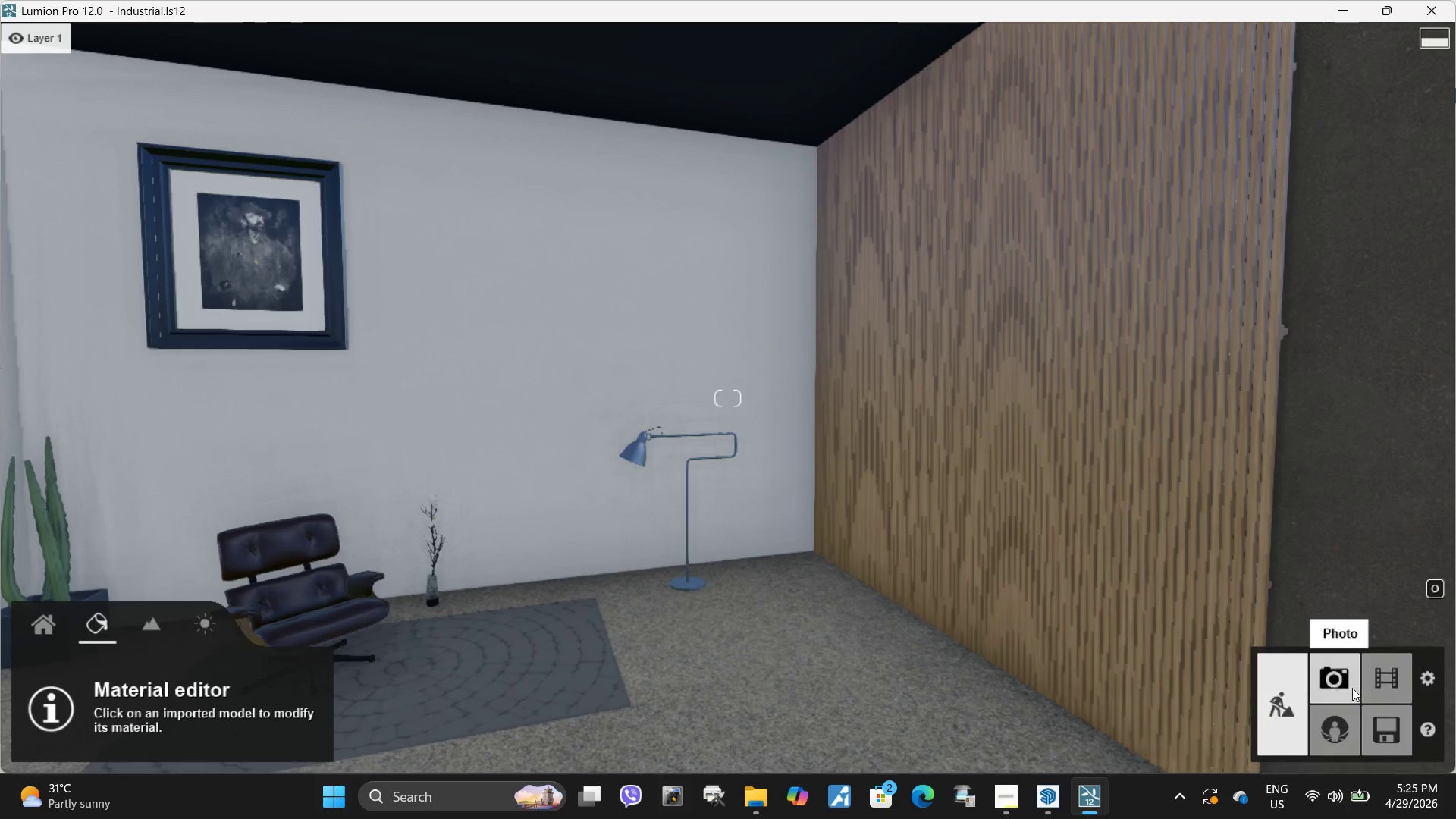 
left_click([1387, 726])
 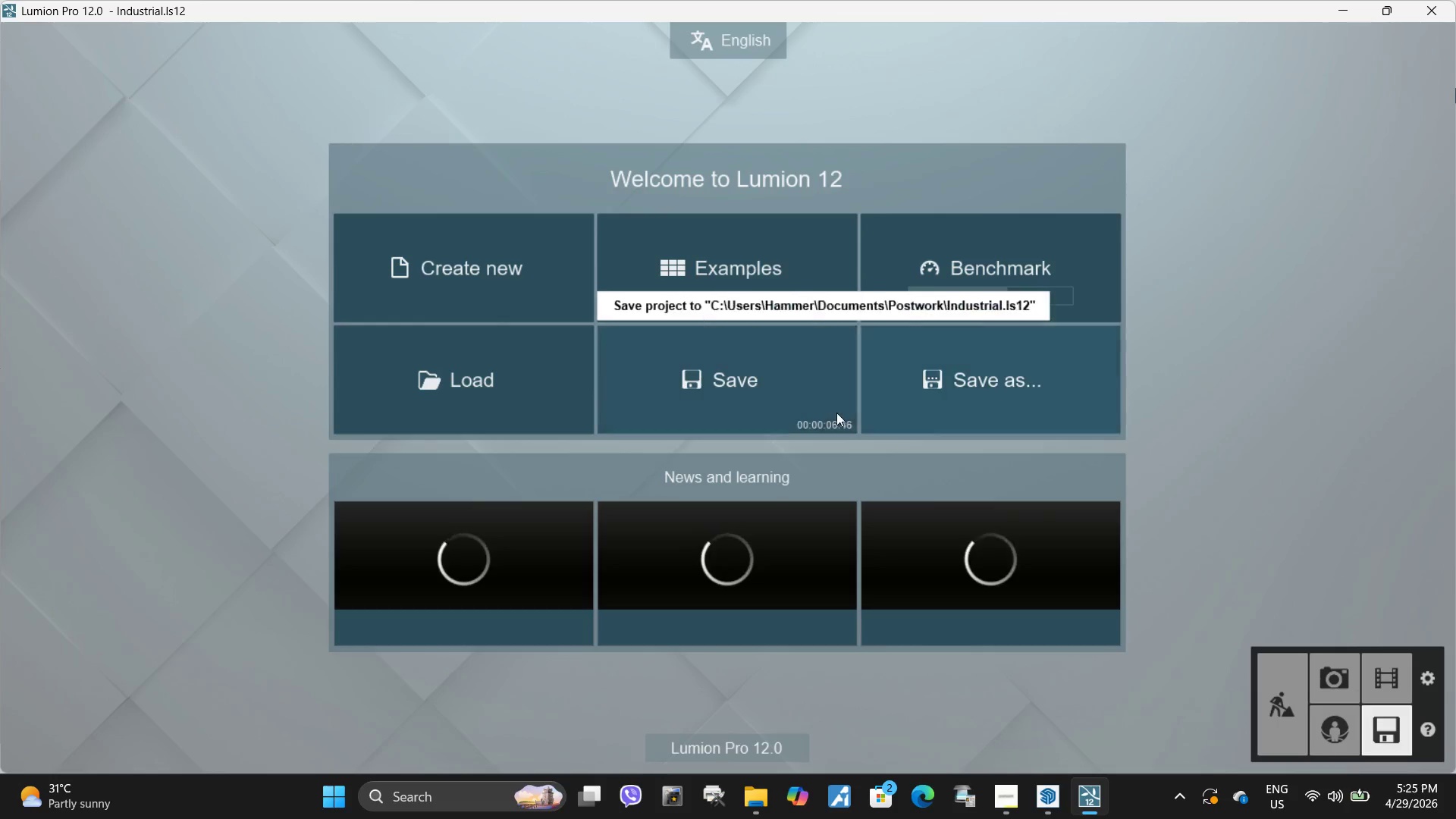 
left_click([789, 384])
 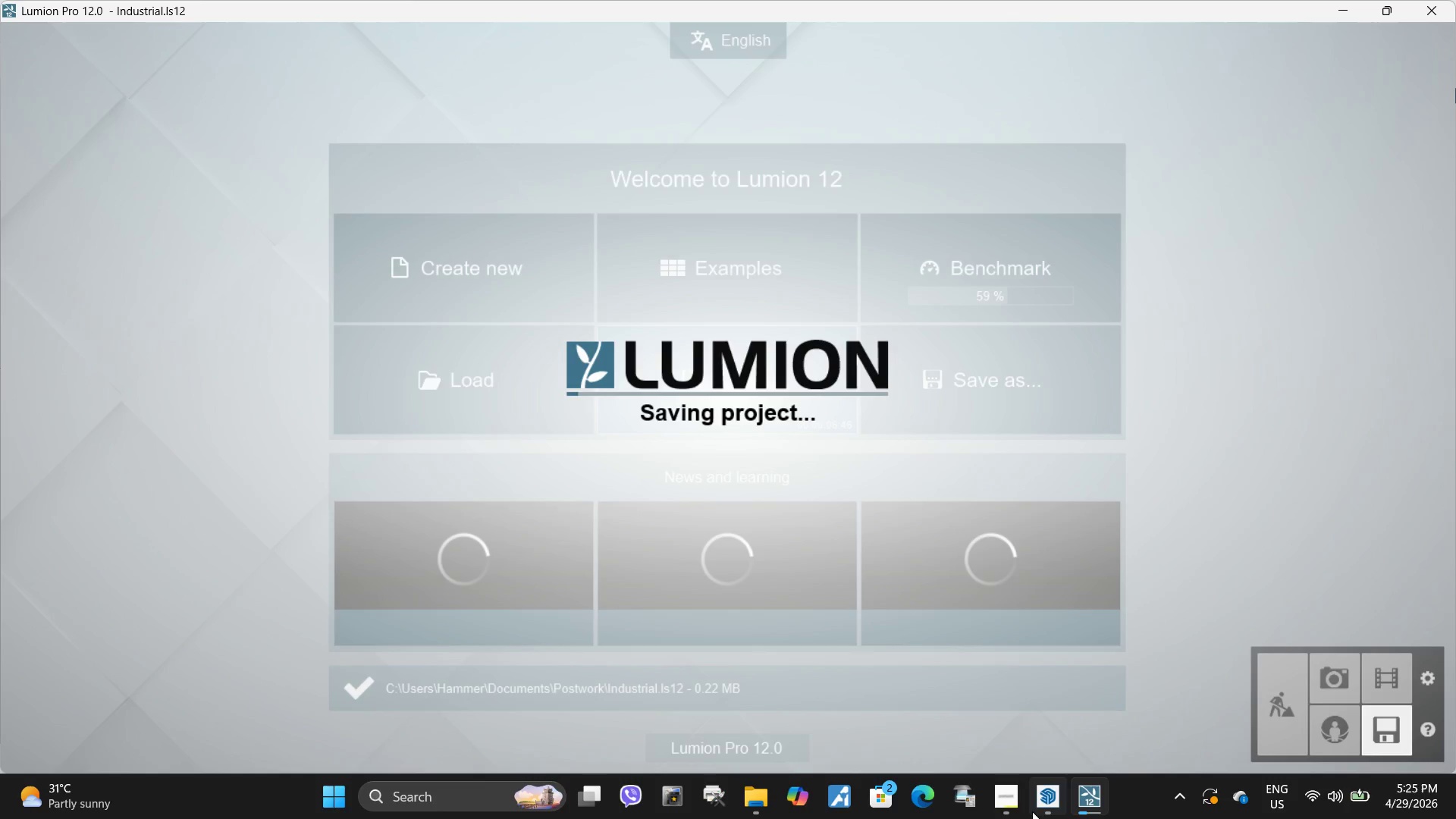 
left_click([1018, 807])